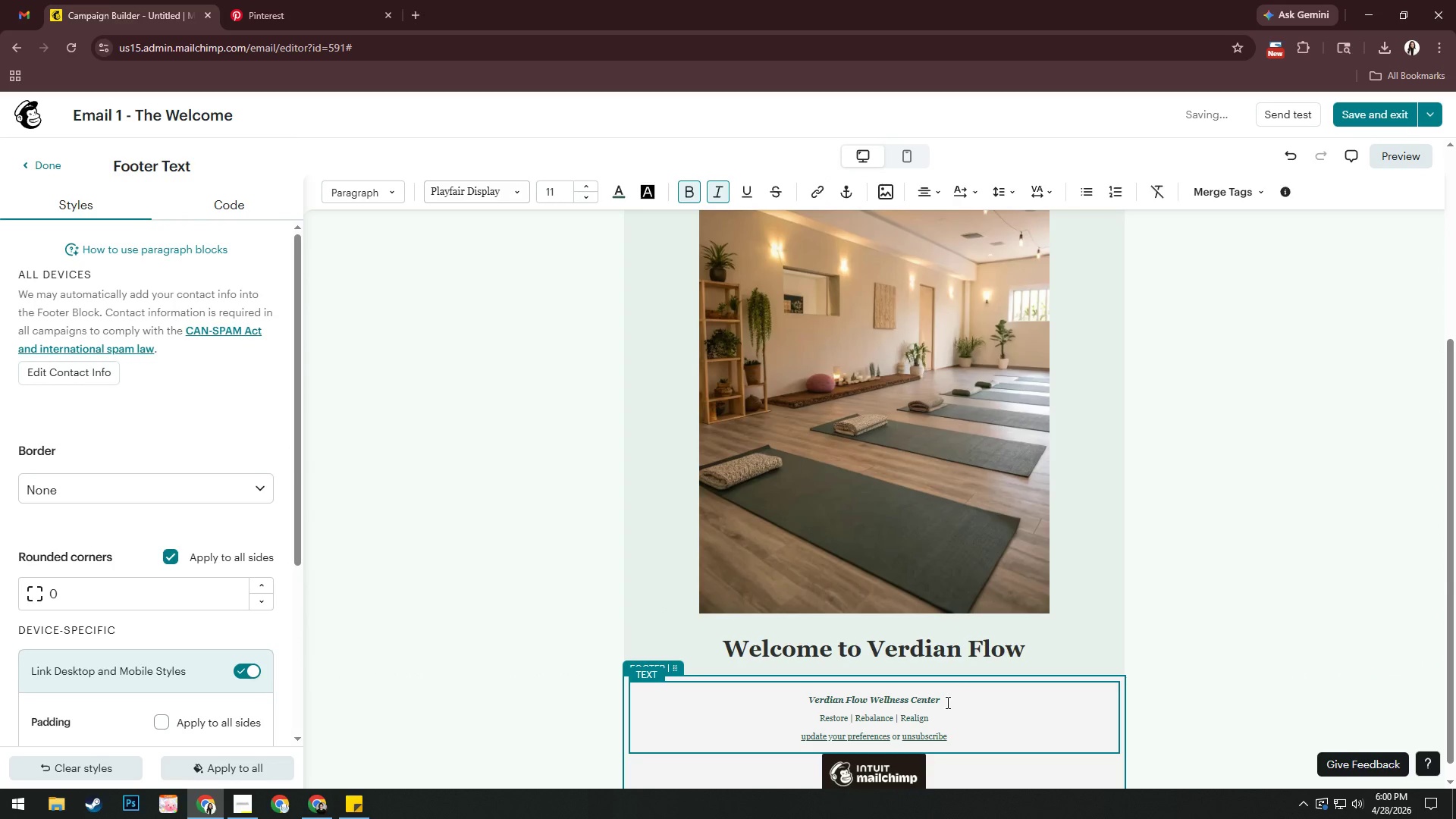 
key(Enter)
 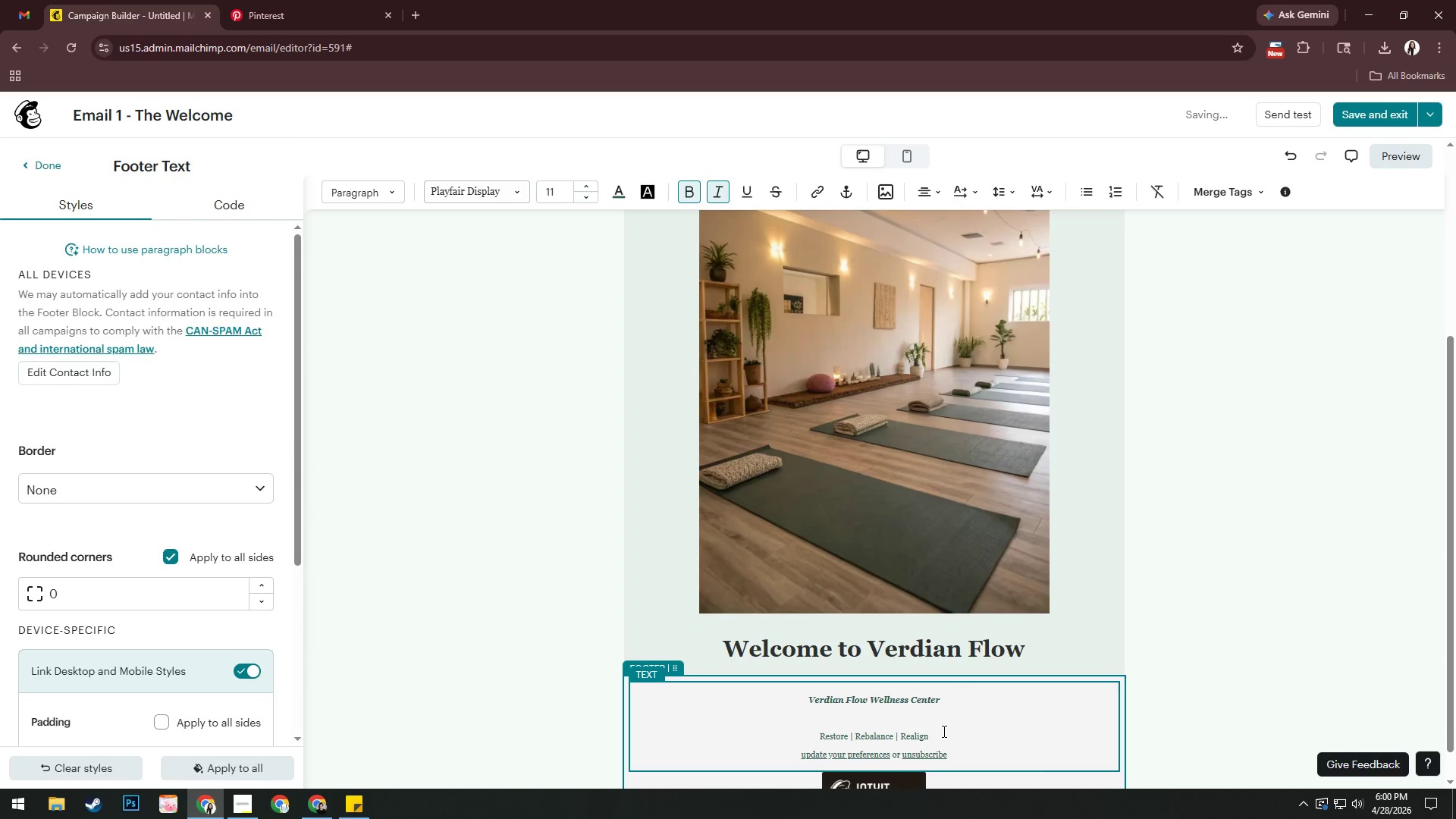 
left_click([943, 731])
 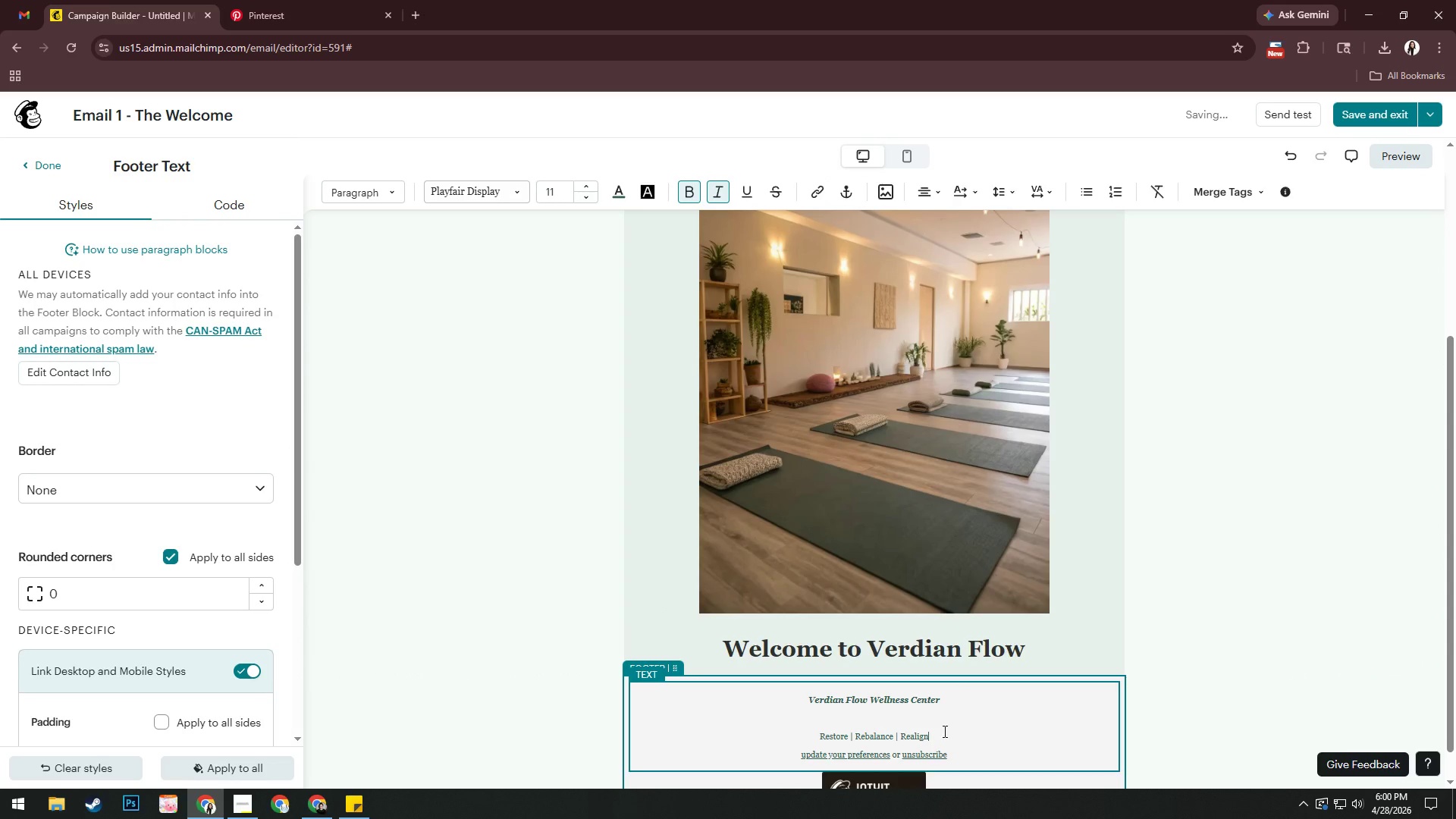 
key(Enter)
 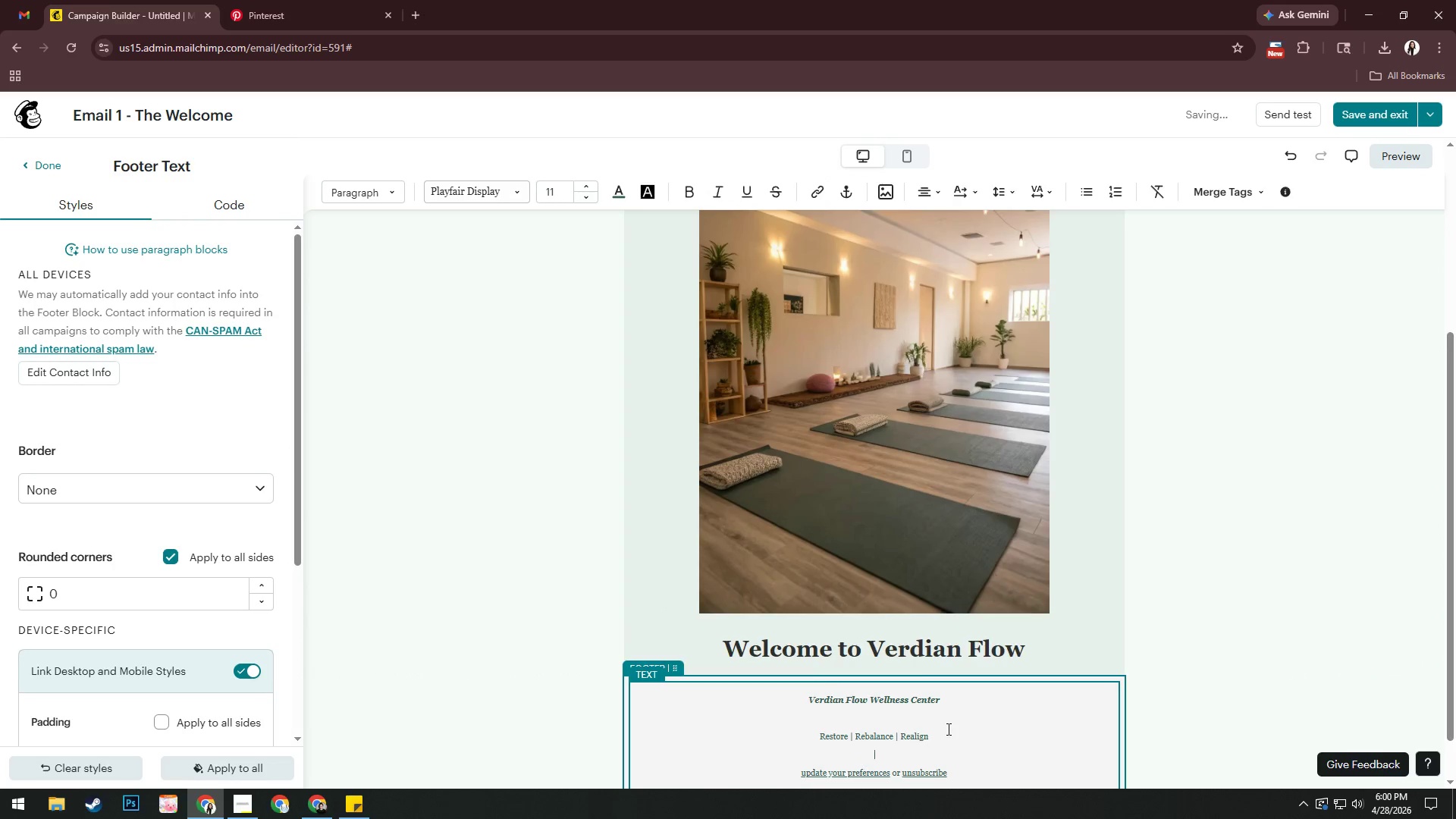 
scroll: coordinate [949, 727], scroll_direction: down, amount: 3.0
 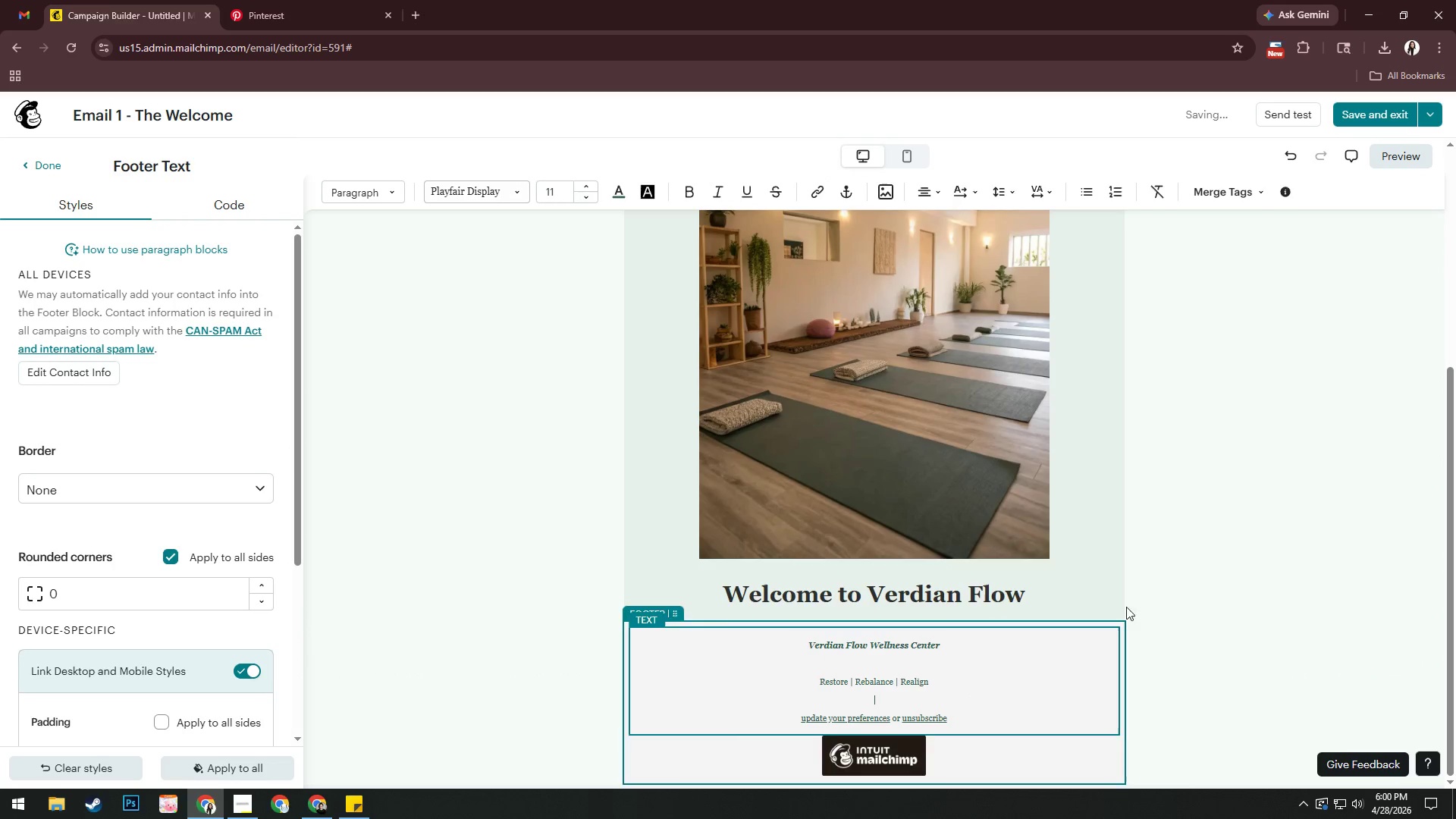 
left_click([1194, 589])
 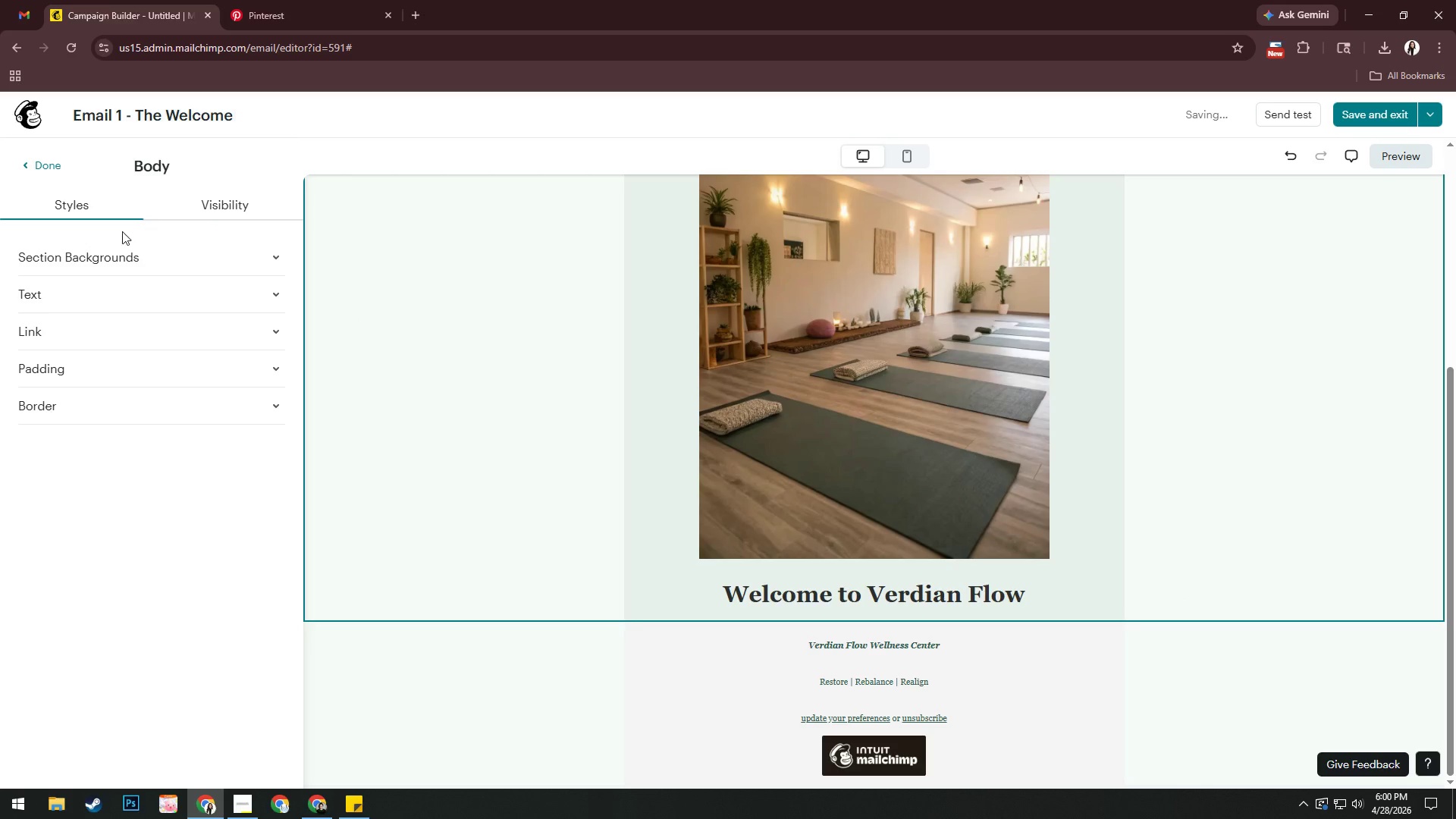 
left_click([54, 167])
 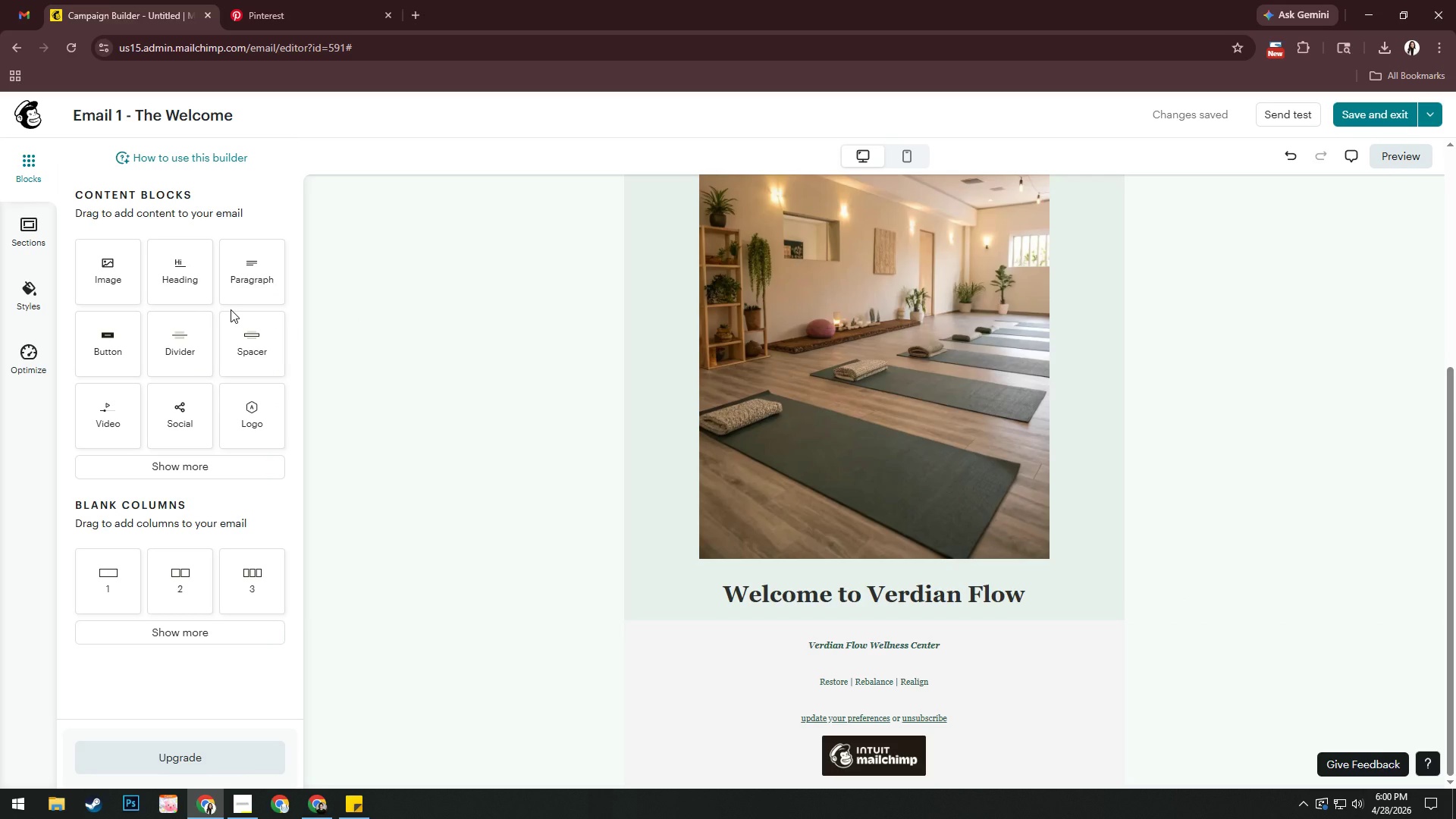 
wait(17.16)
 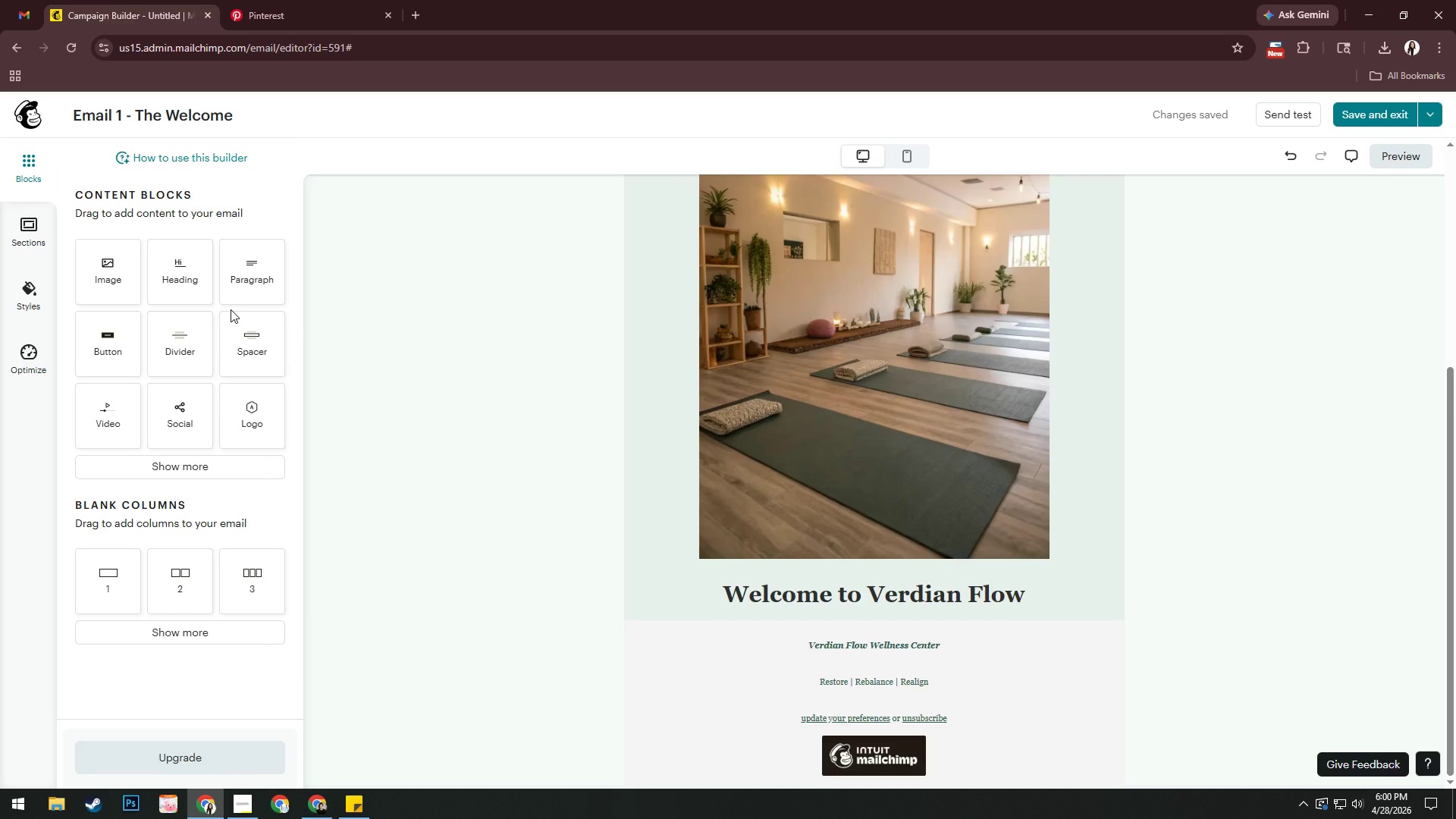 
scroll: coordinate [188, 394], scroll_direction: down, amount: 2.0
 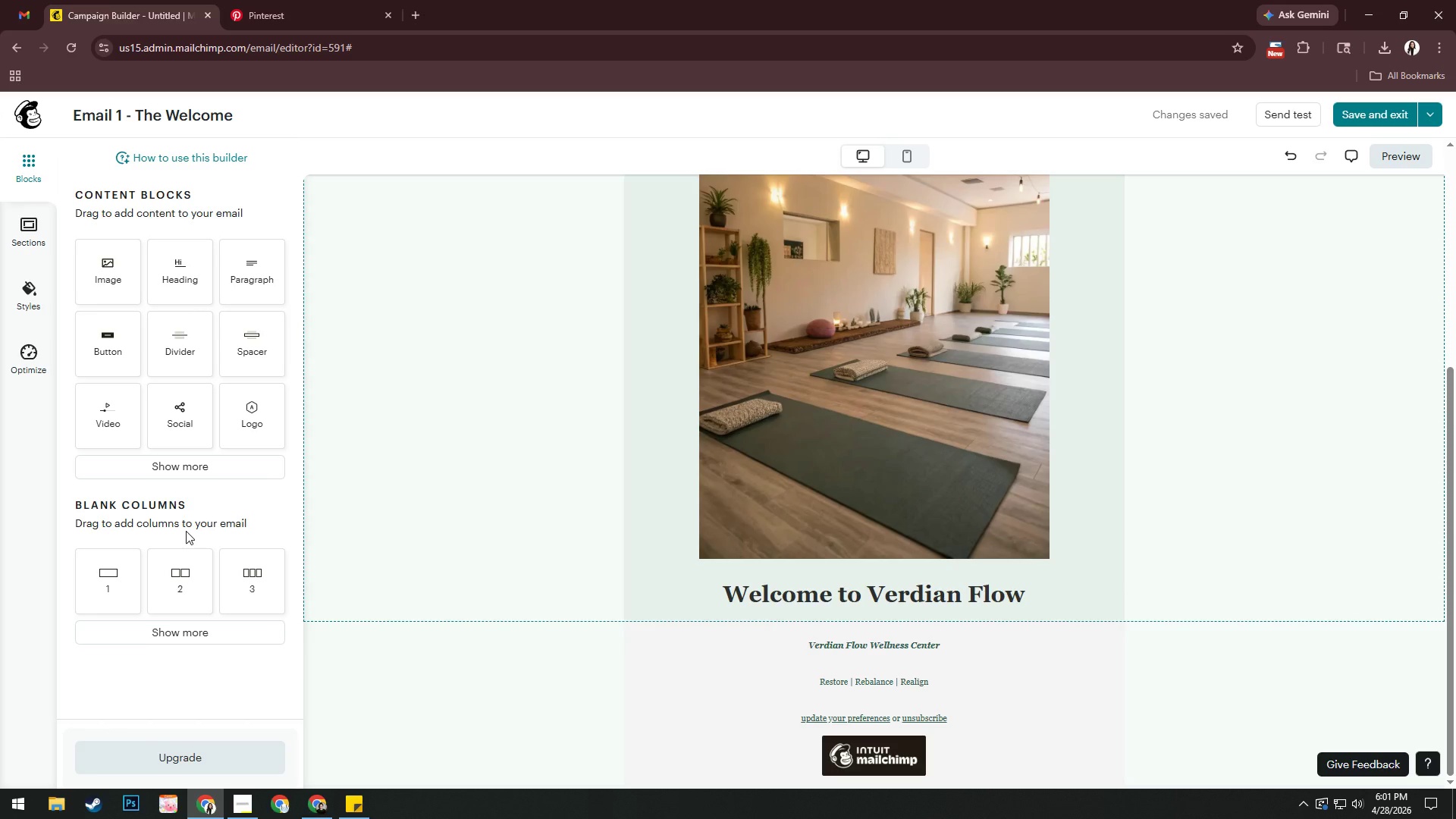 
wait(20.25)
 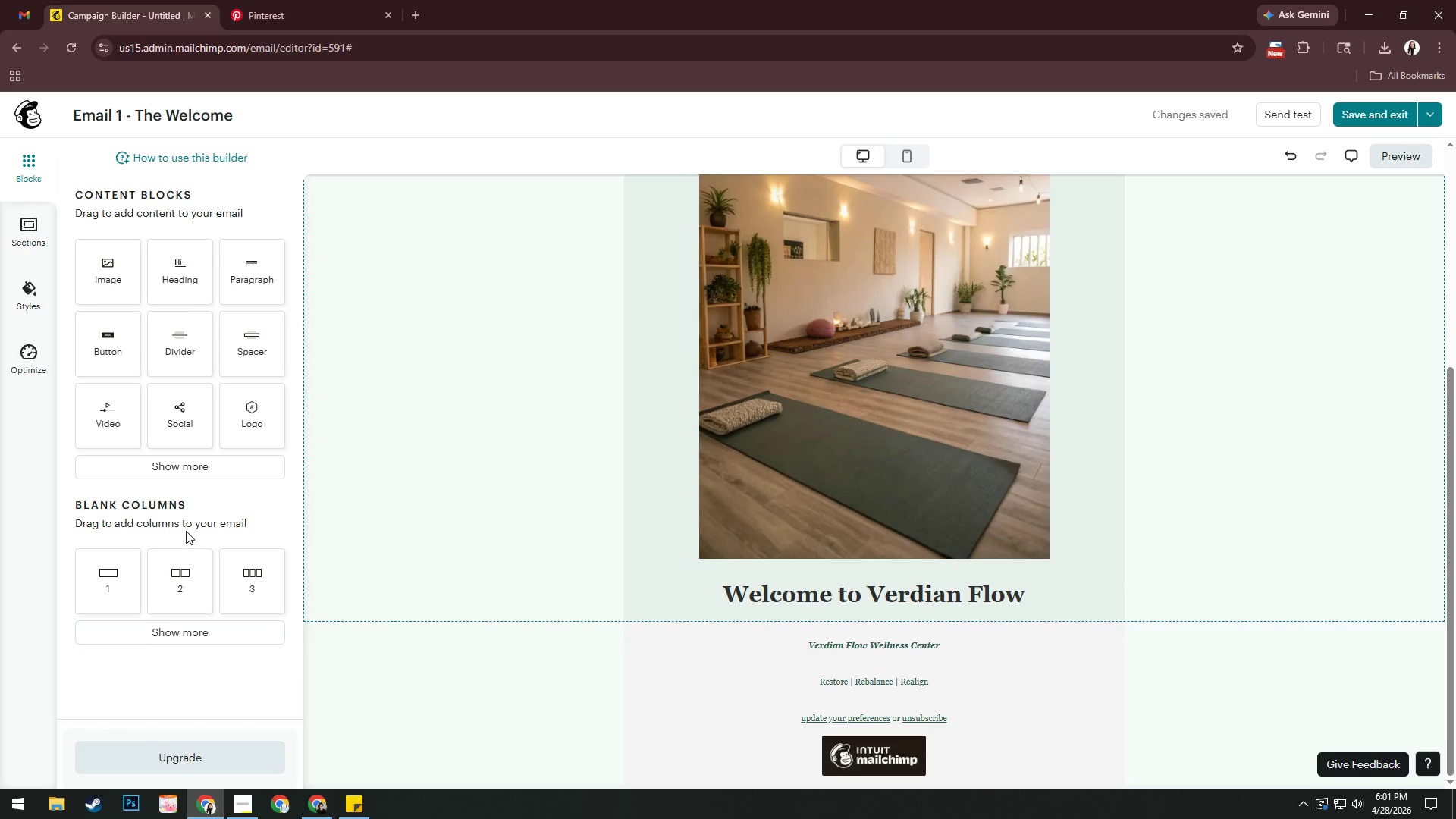 
left_click_drag(start_coordinate=[197, 356], to_coordinate=[912, 582])
 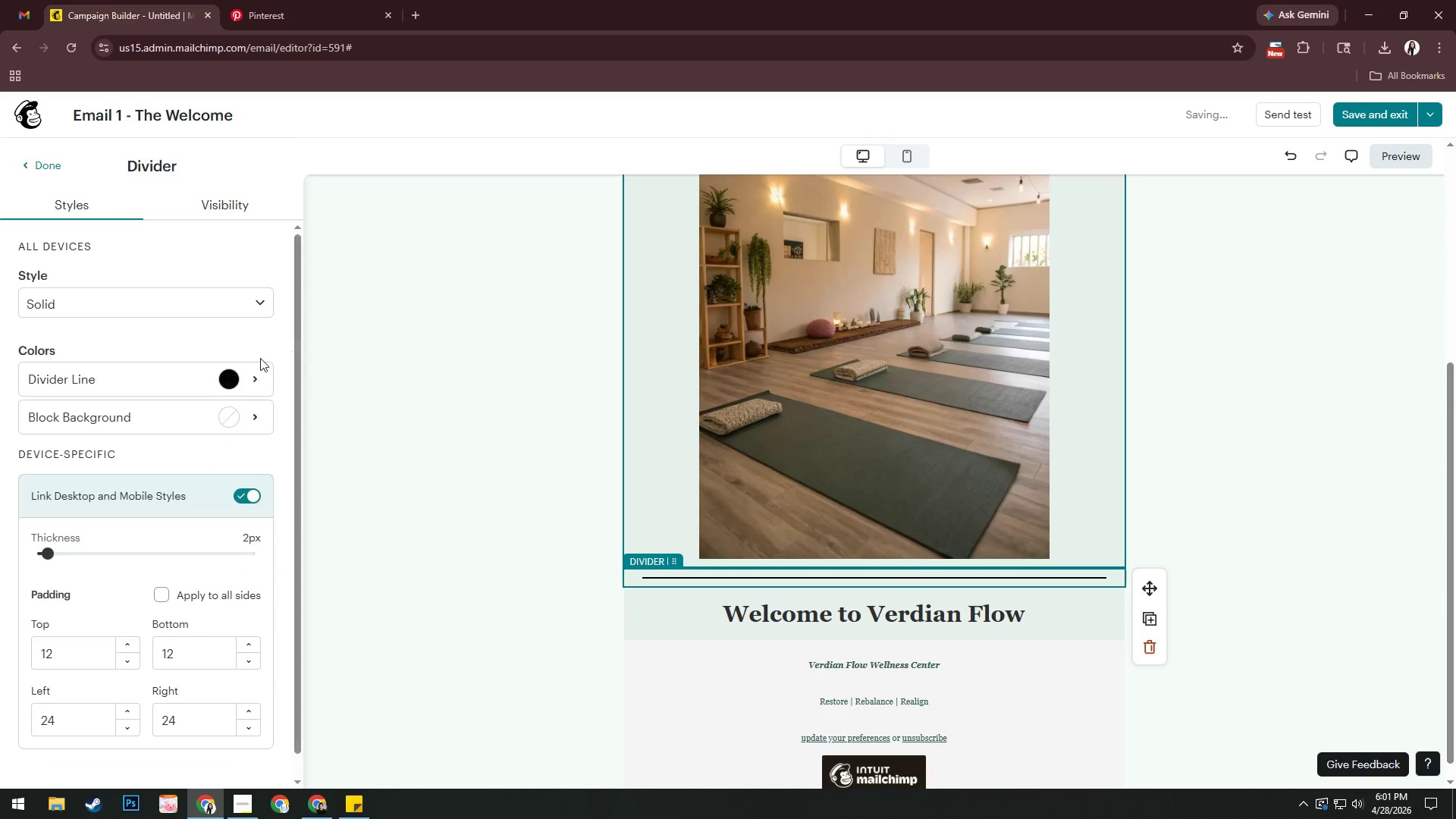 
left_click([243, 381])
 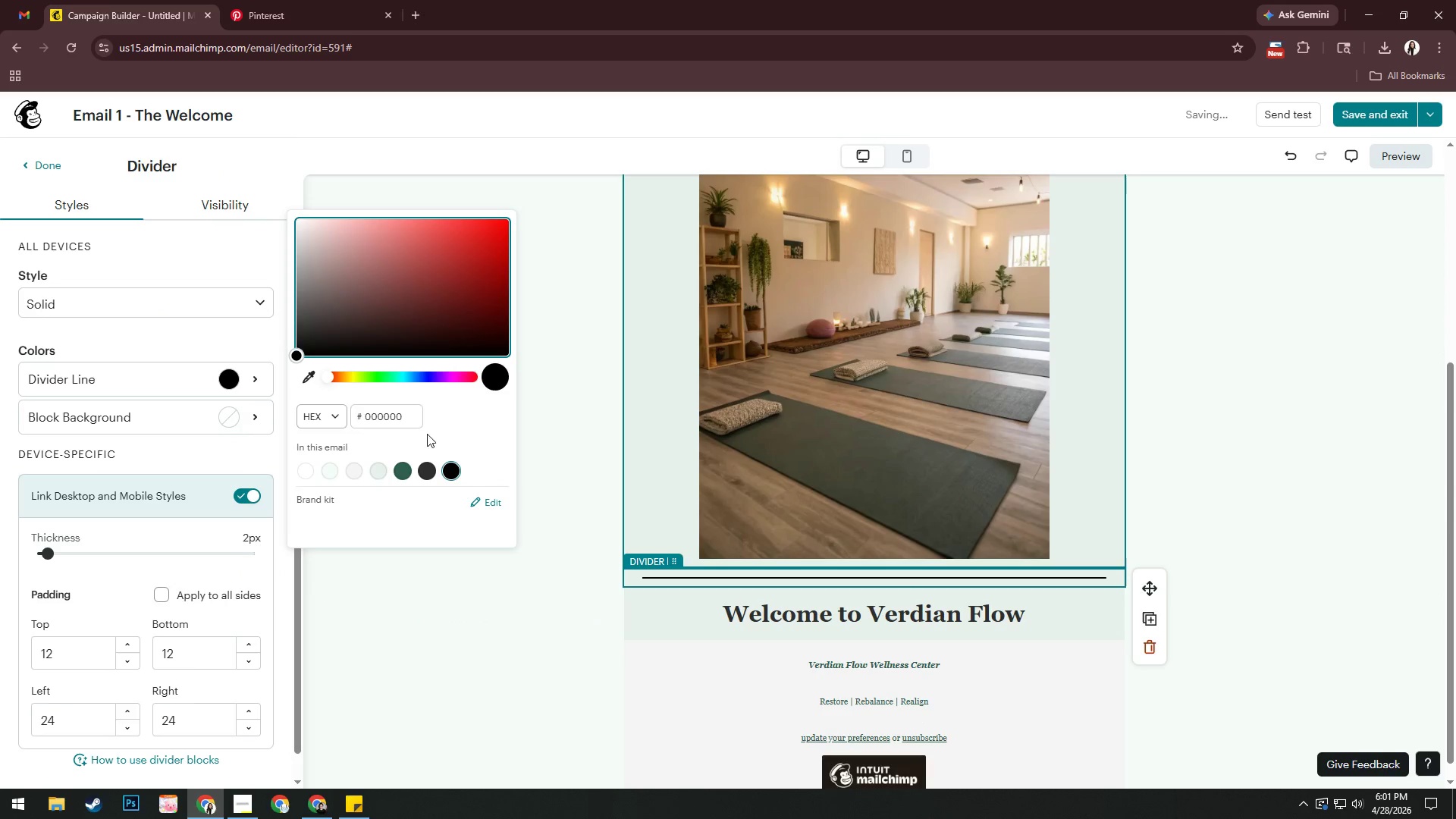 
left_click([413, 418])
 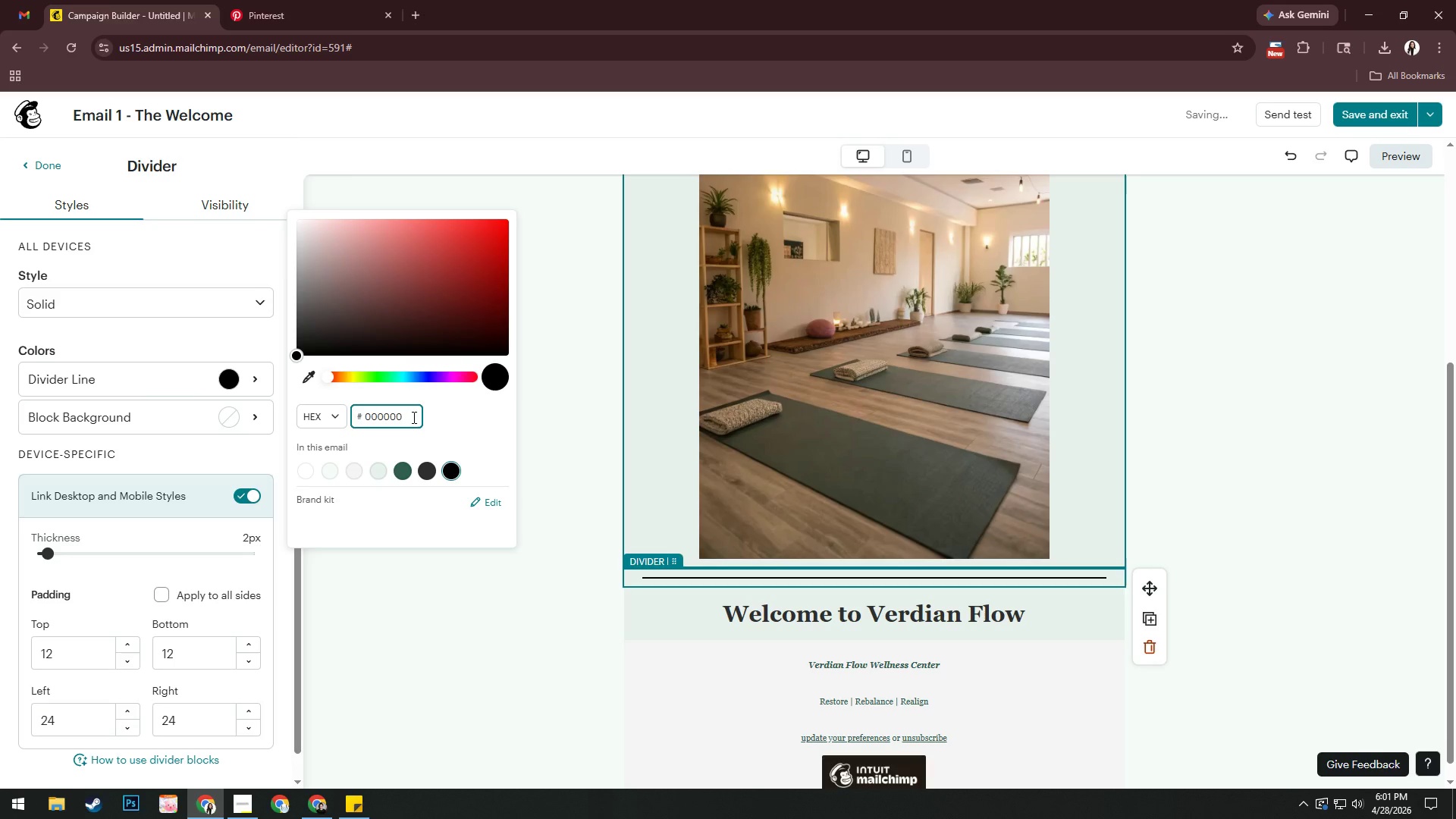 
key(Control+A)
 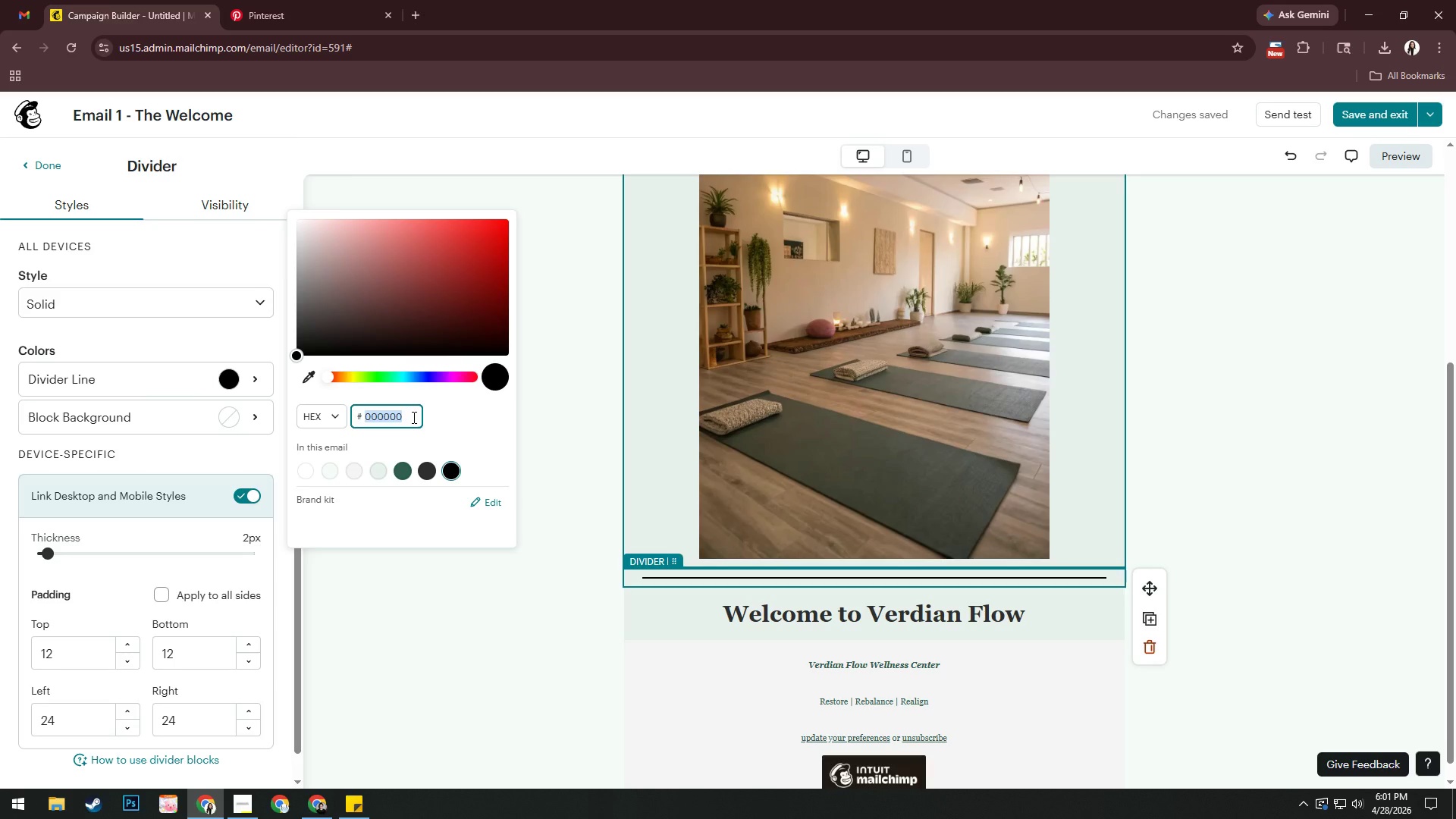 
type(e7f0ec)
 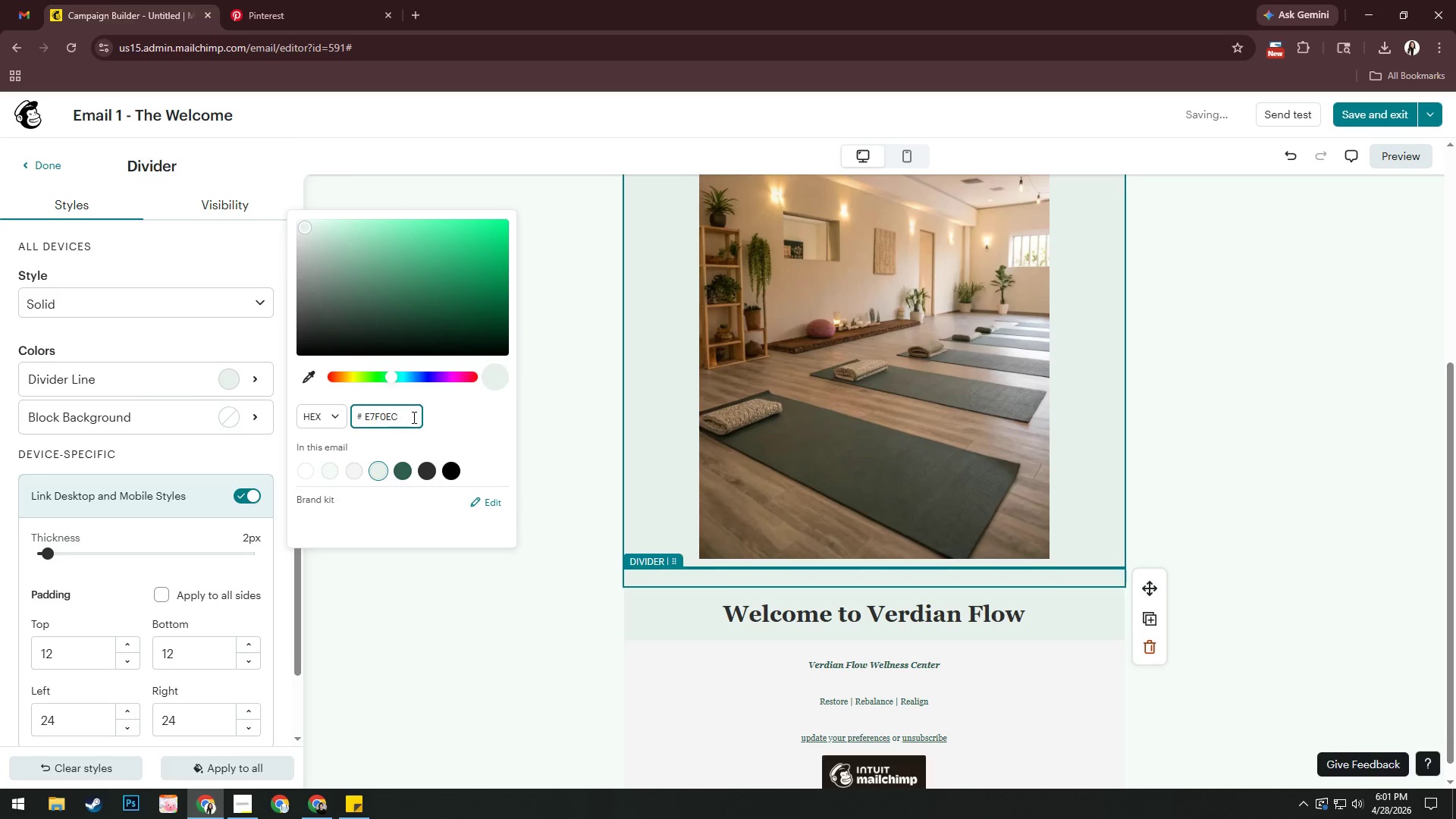 
key(Enter)
 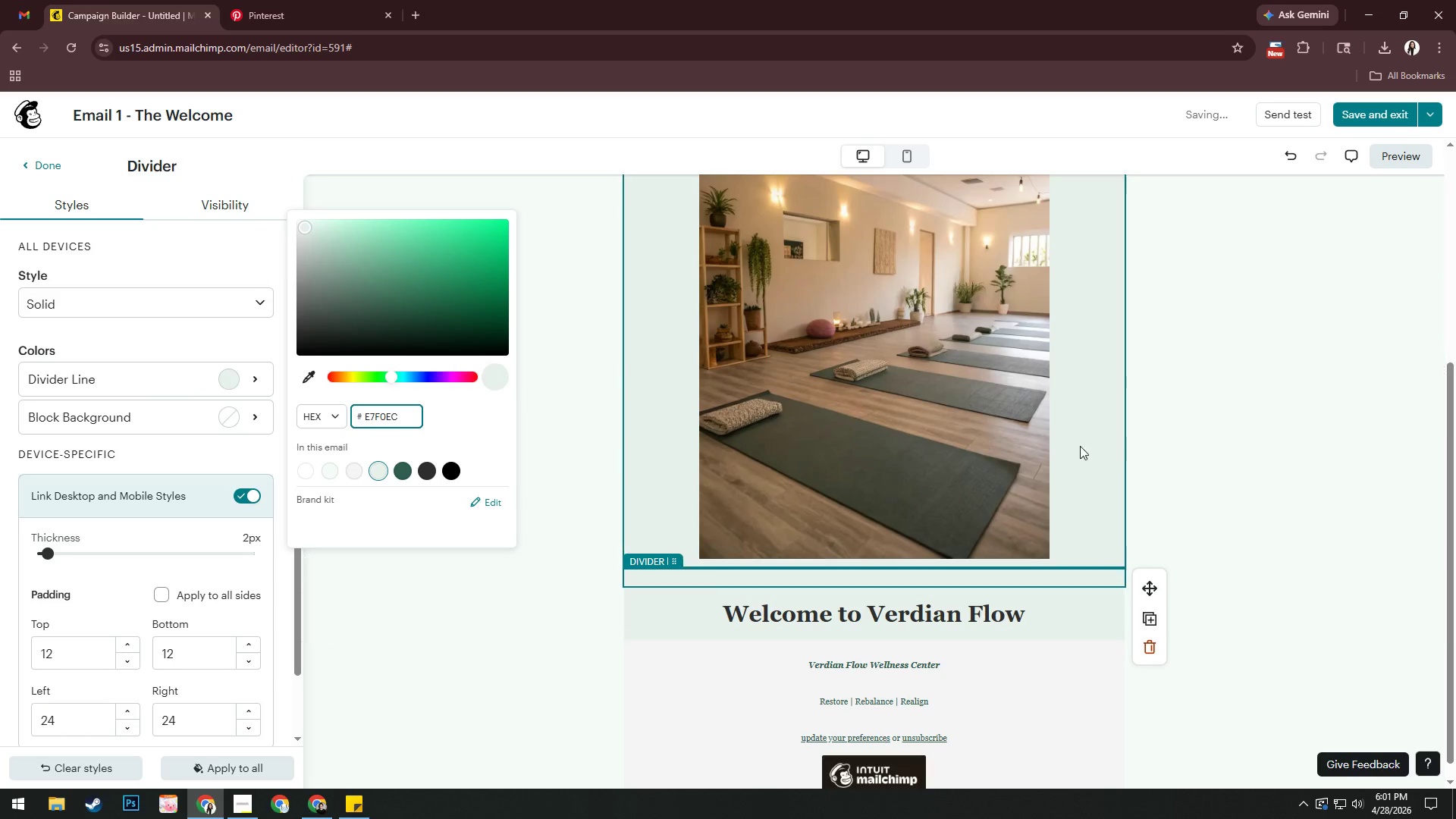 
left_click([1191, 457])
 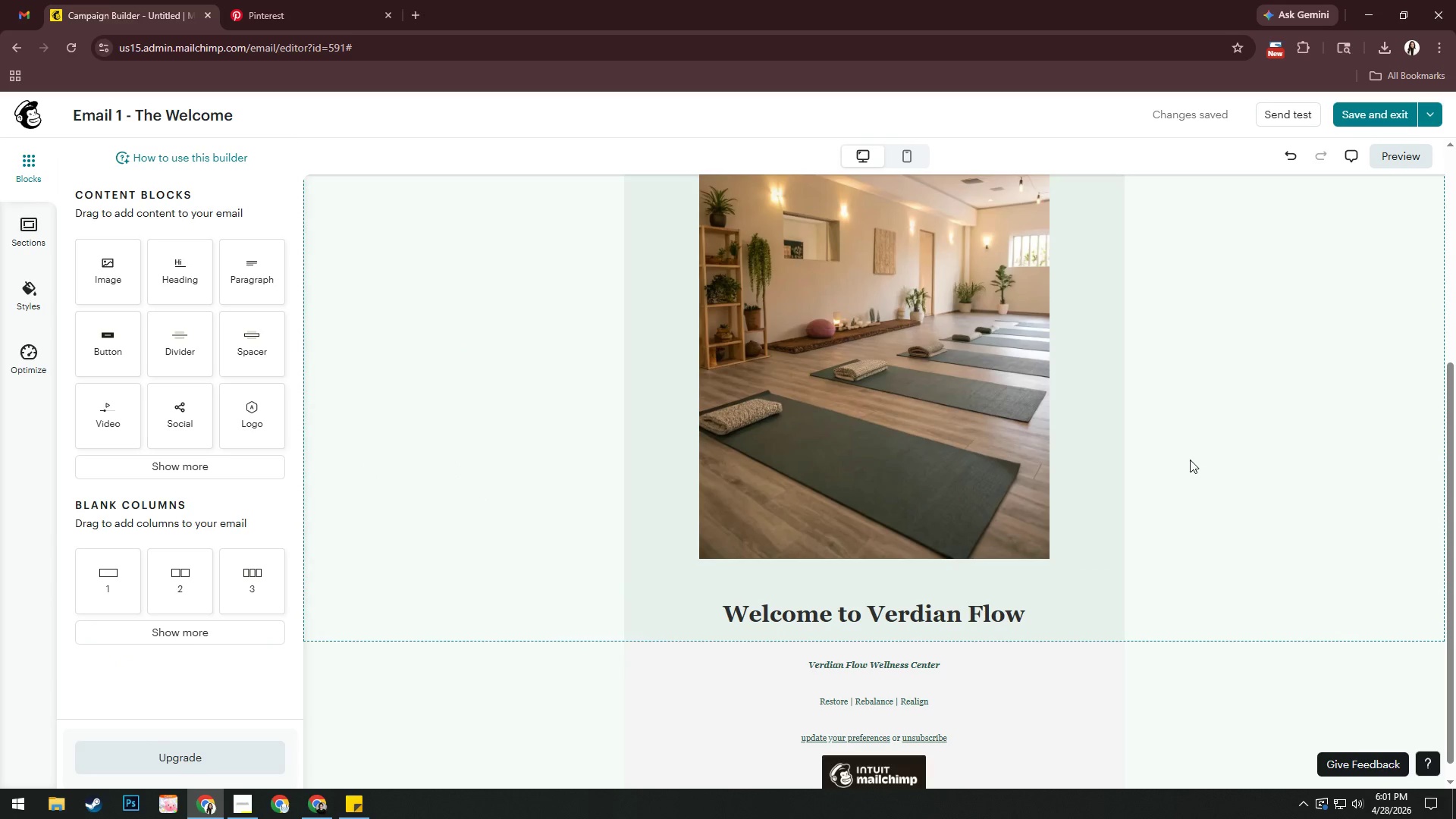 
left_click([990, 577])
 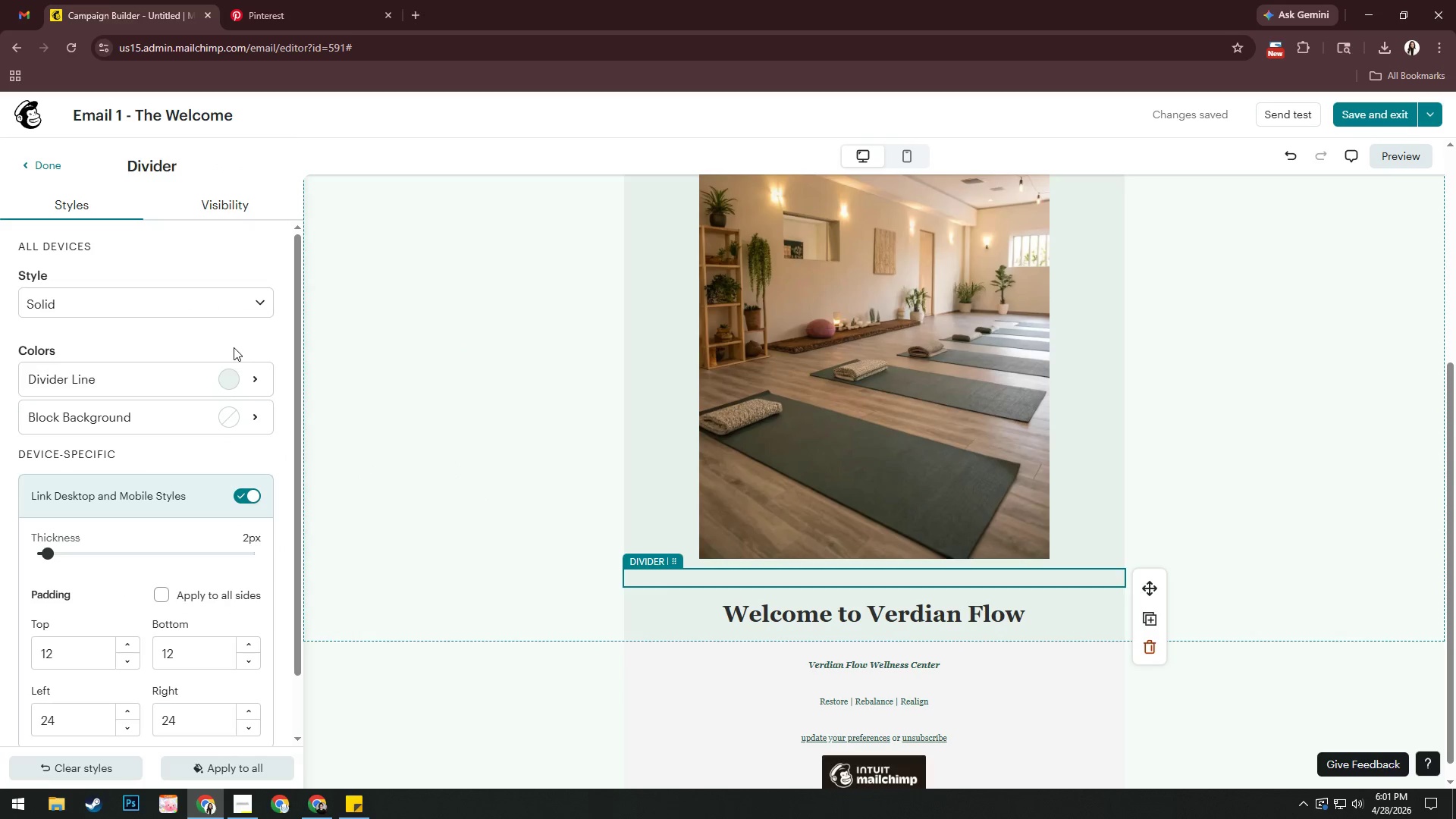 
left_click([221, 375])
 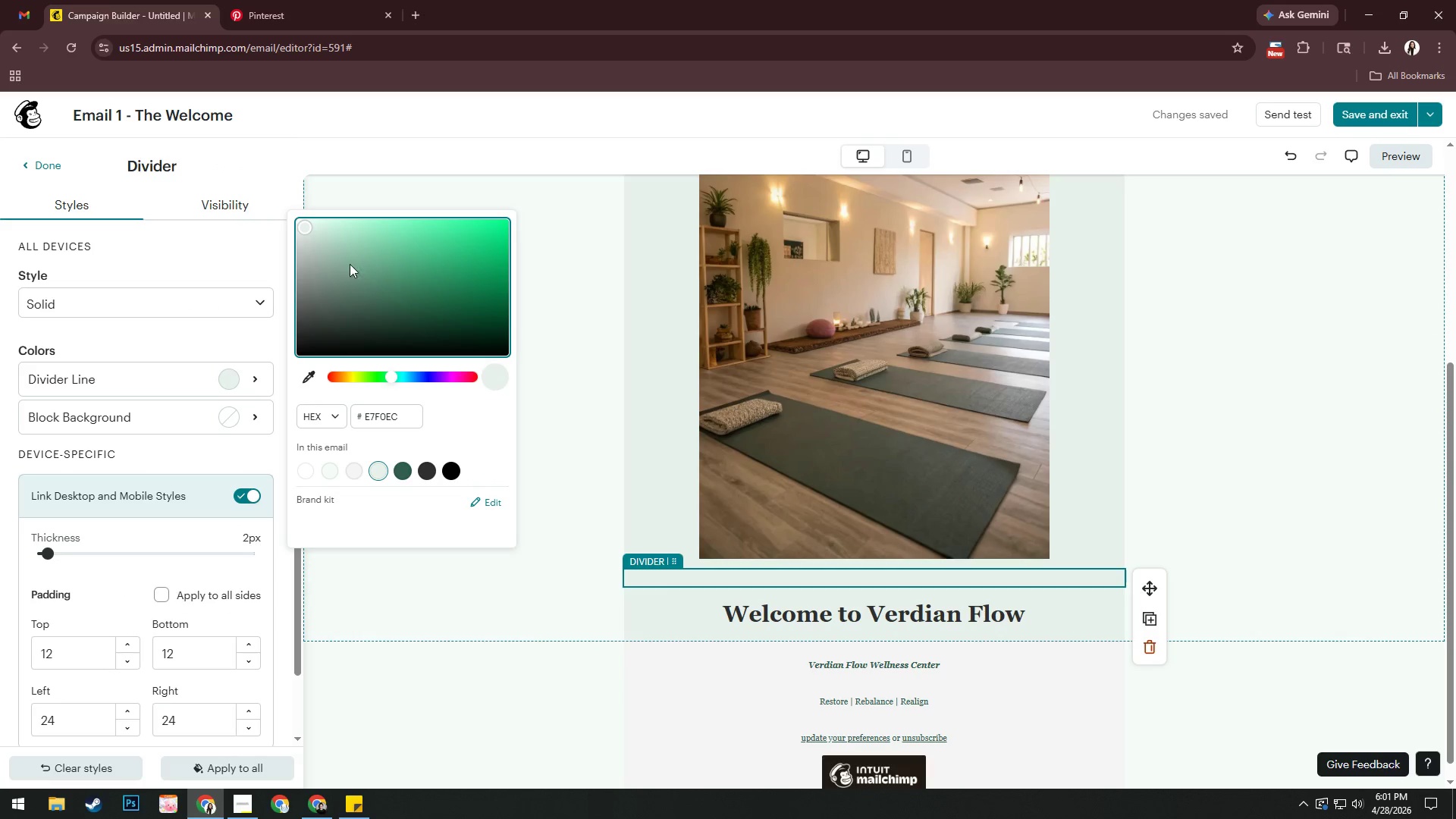 
left_click_drag(start_coordinate=[307, 233], to_coordinate=[327, 255])
 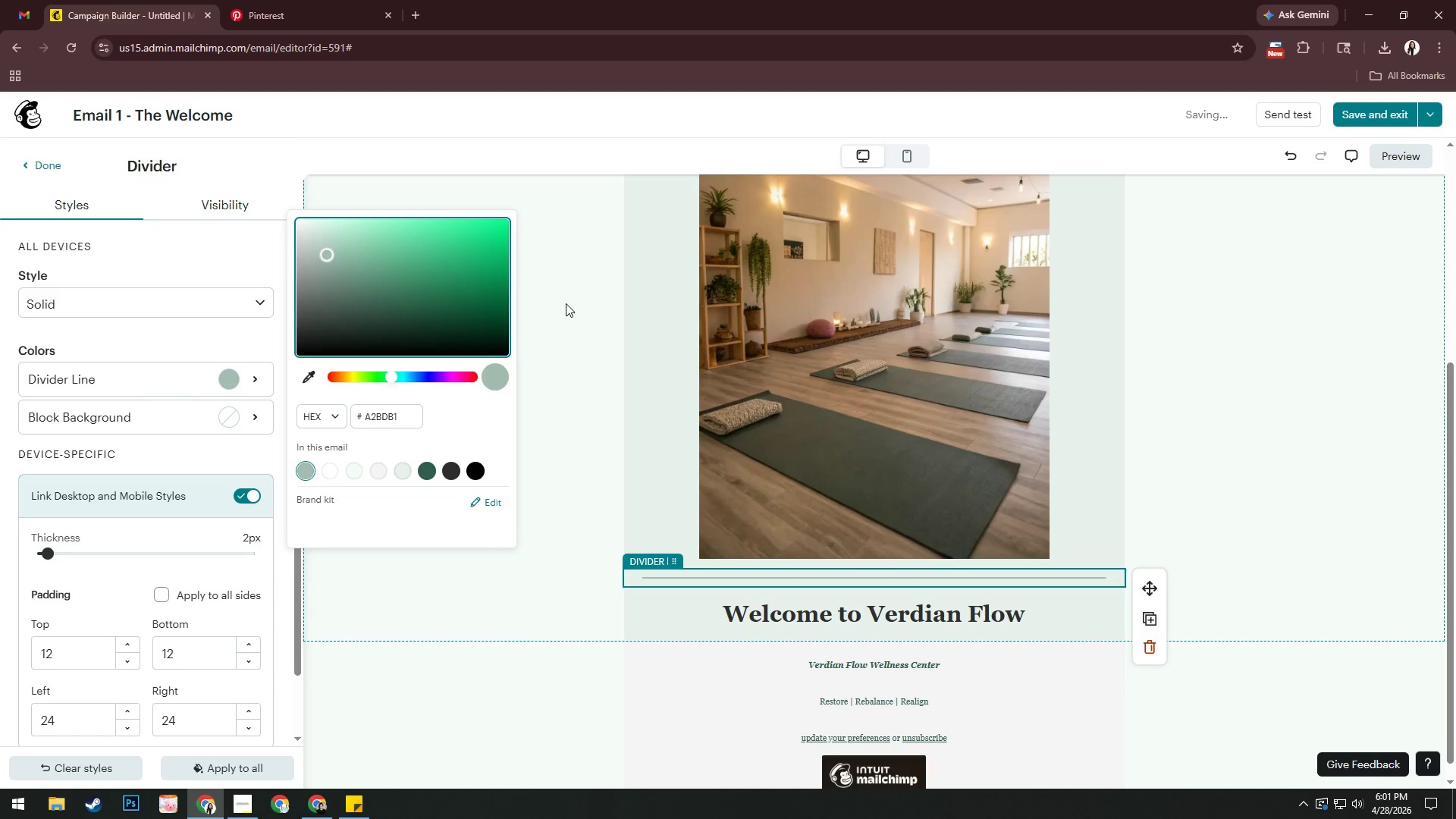 
left_click([566, 303])
 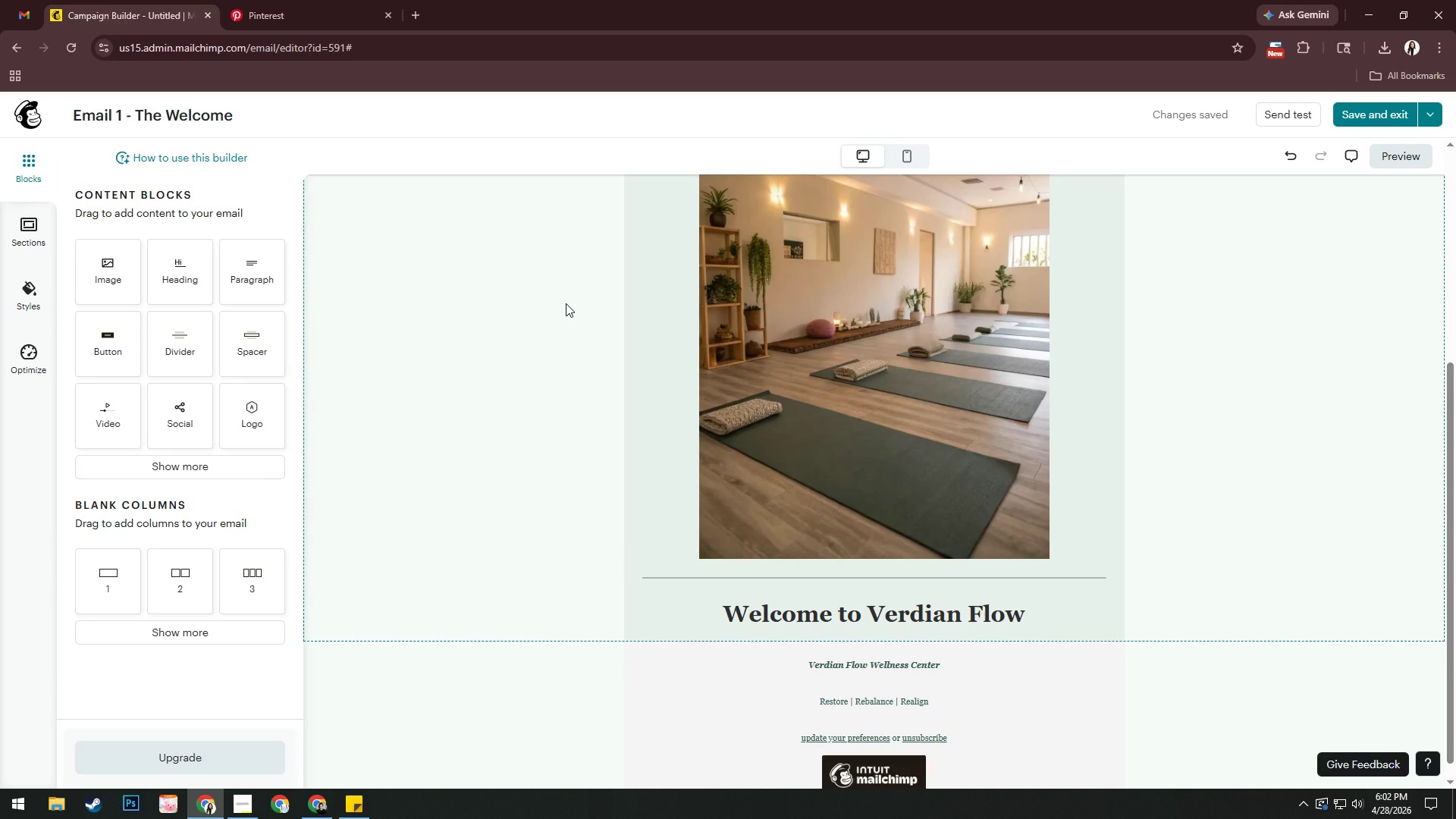 
wait(13.69)
 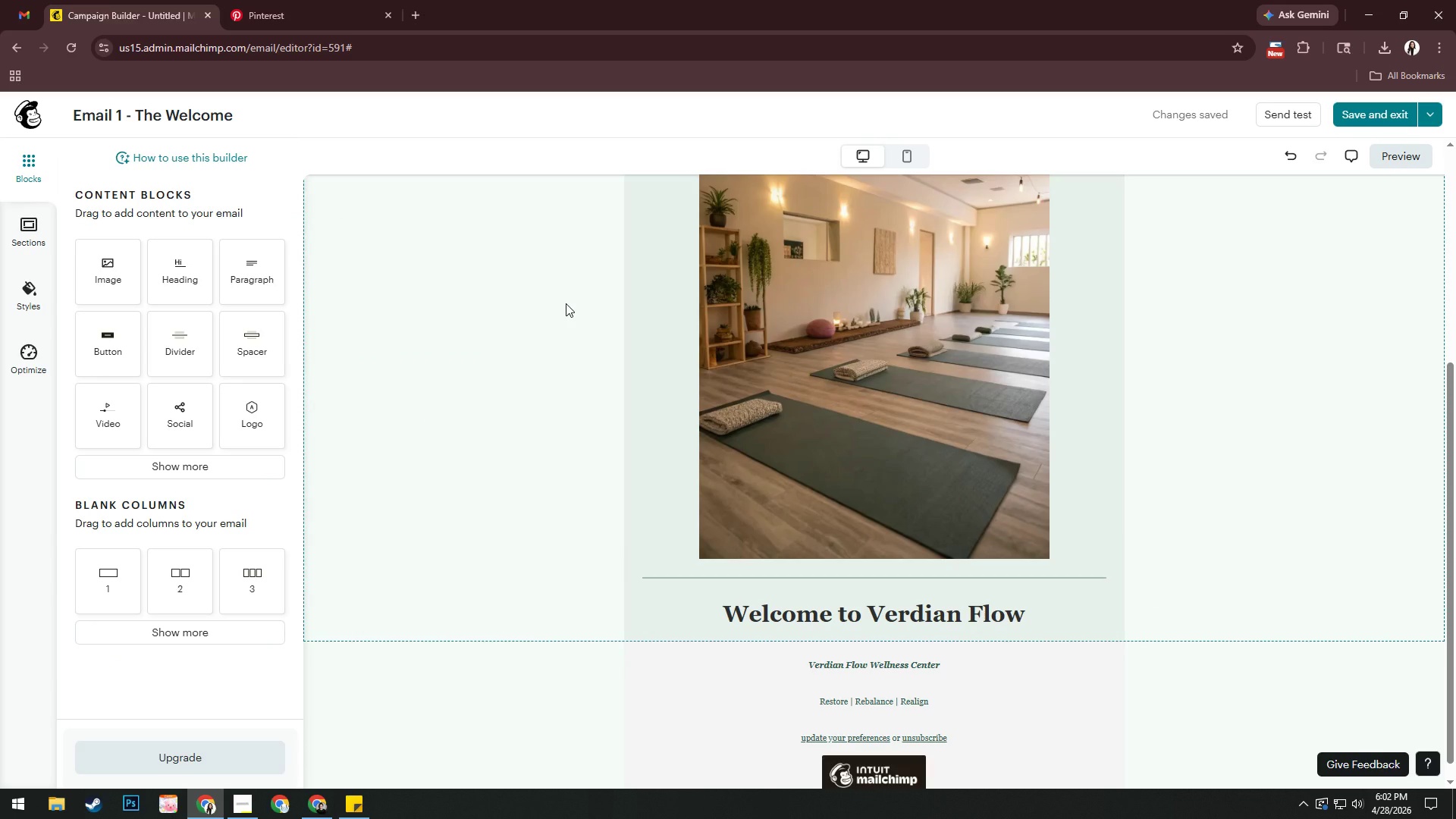 
left_click_drag(start_coordinate=[249, 284], to_coordinate=[910, 633])
 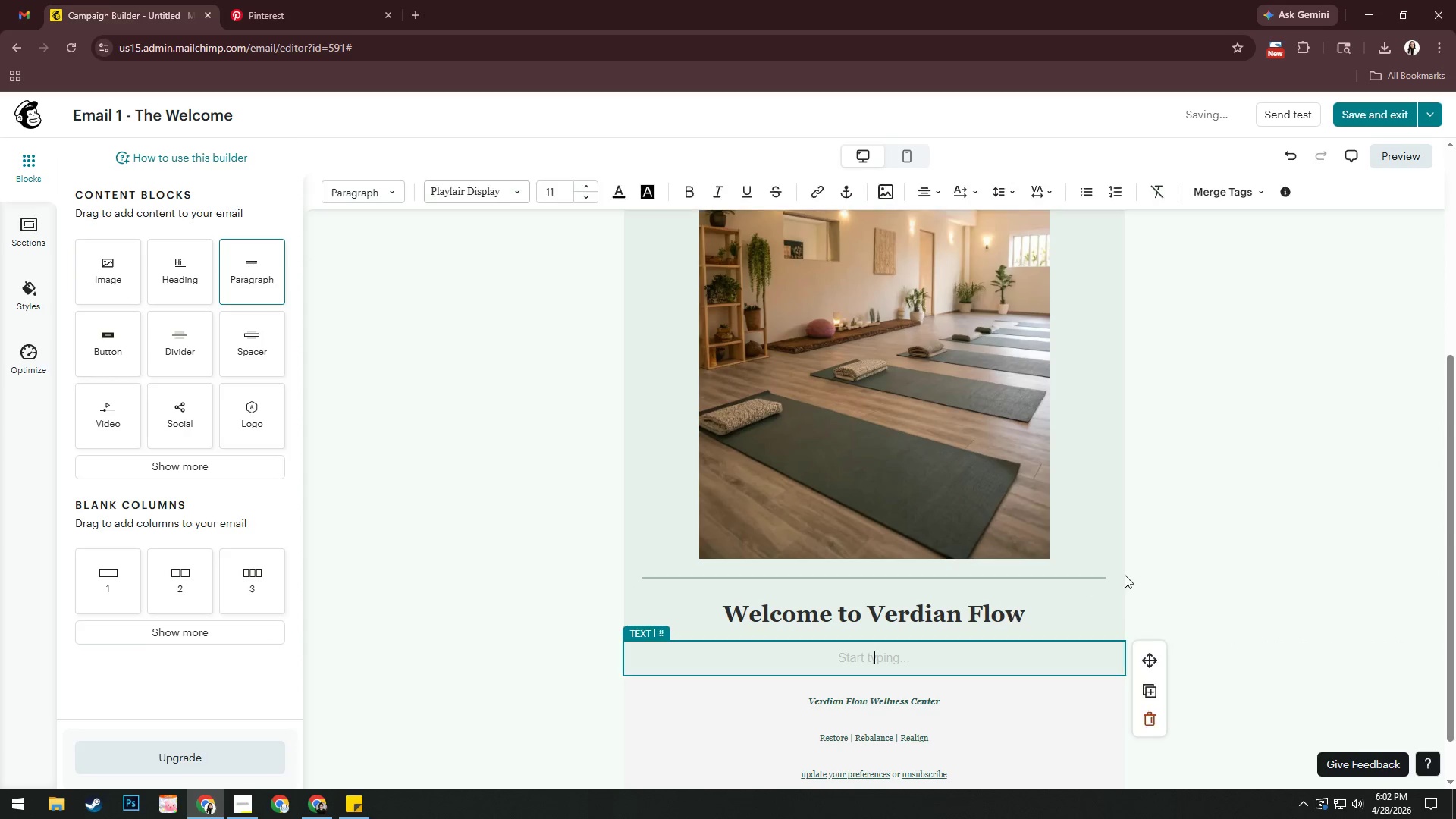 
scroll: coordinate [1136, 566], scroll_direction: down, amount: 4.0
 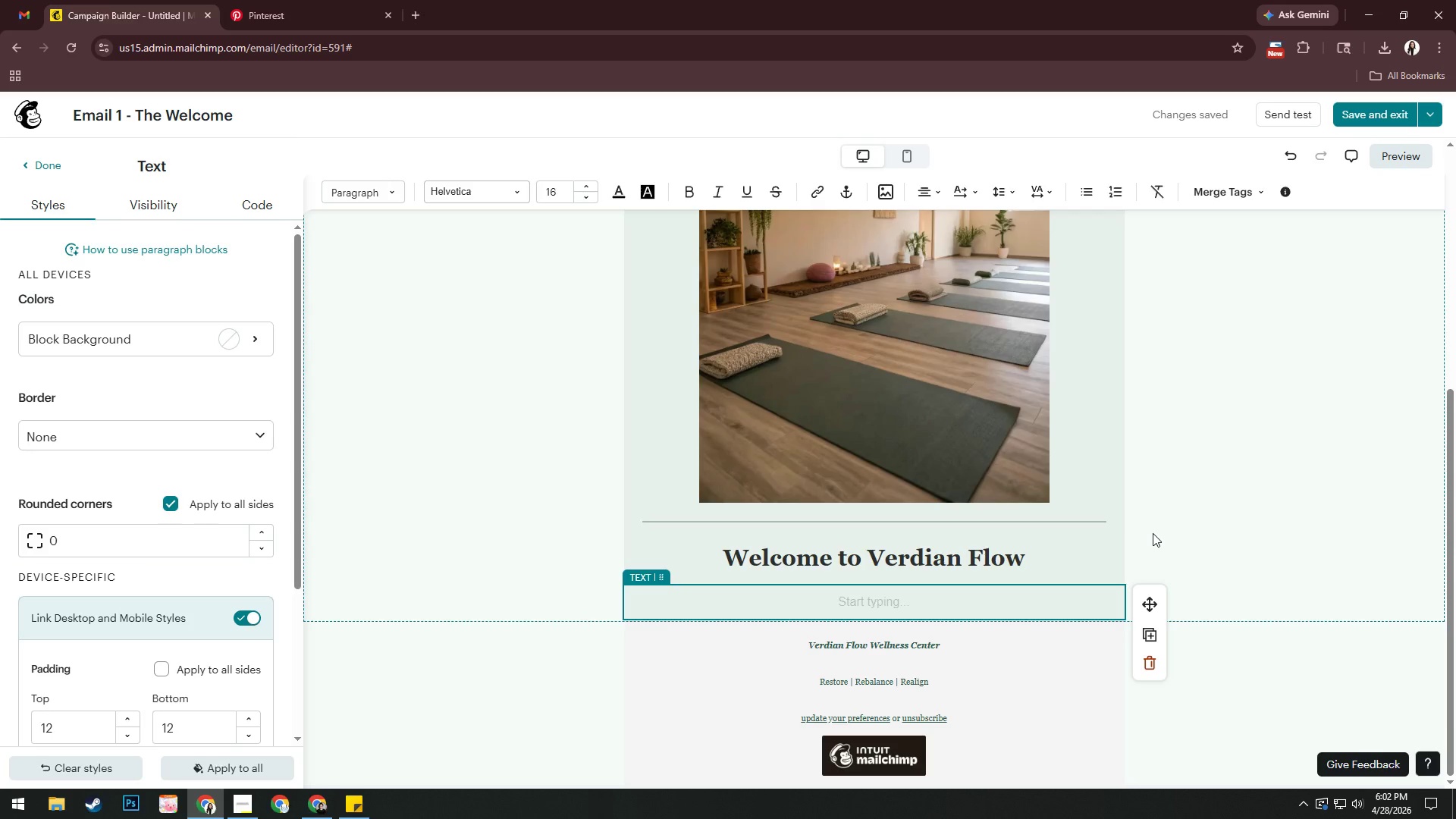 
wait(5.31)
 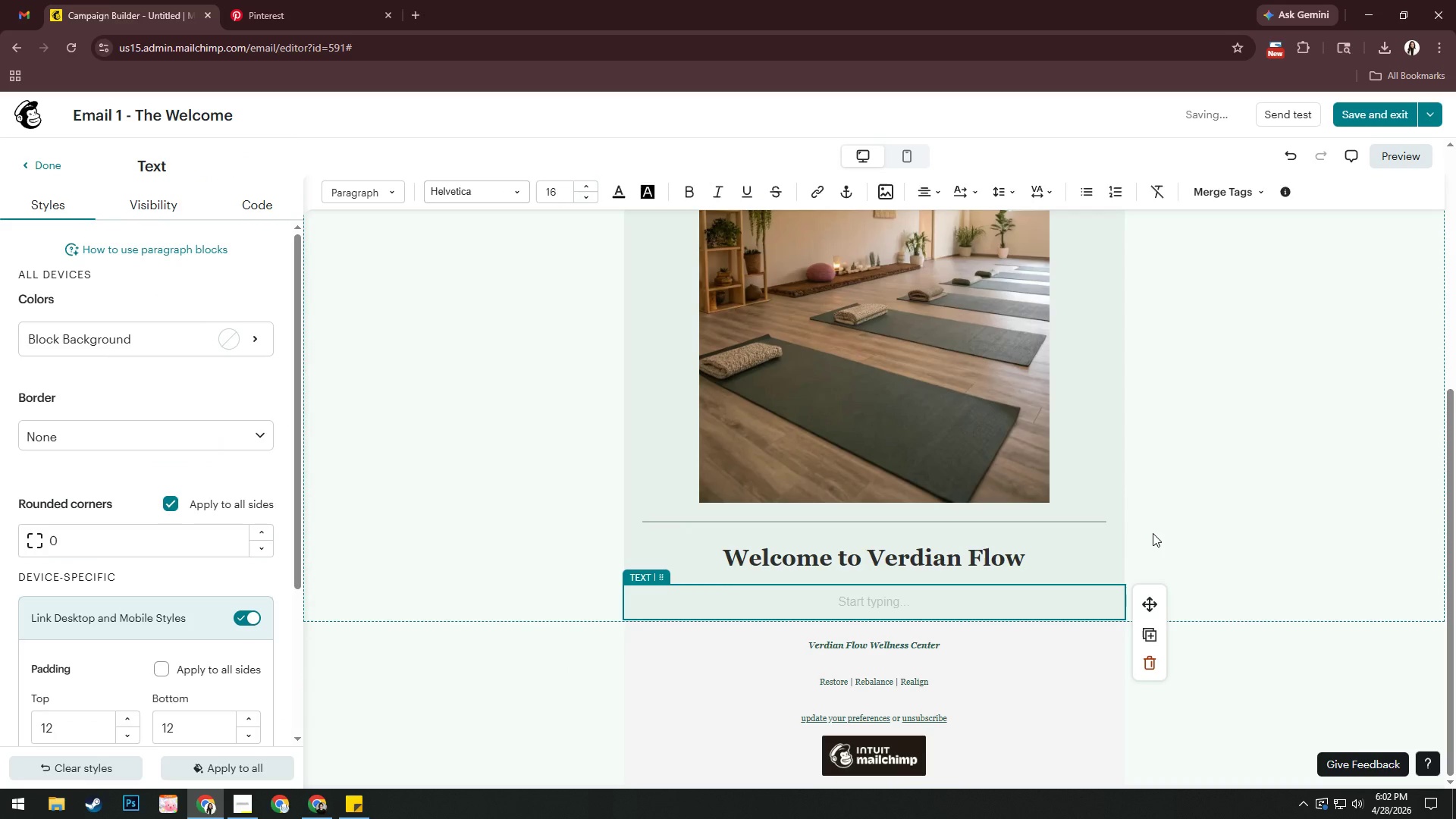 
left_click([946, 681])
 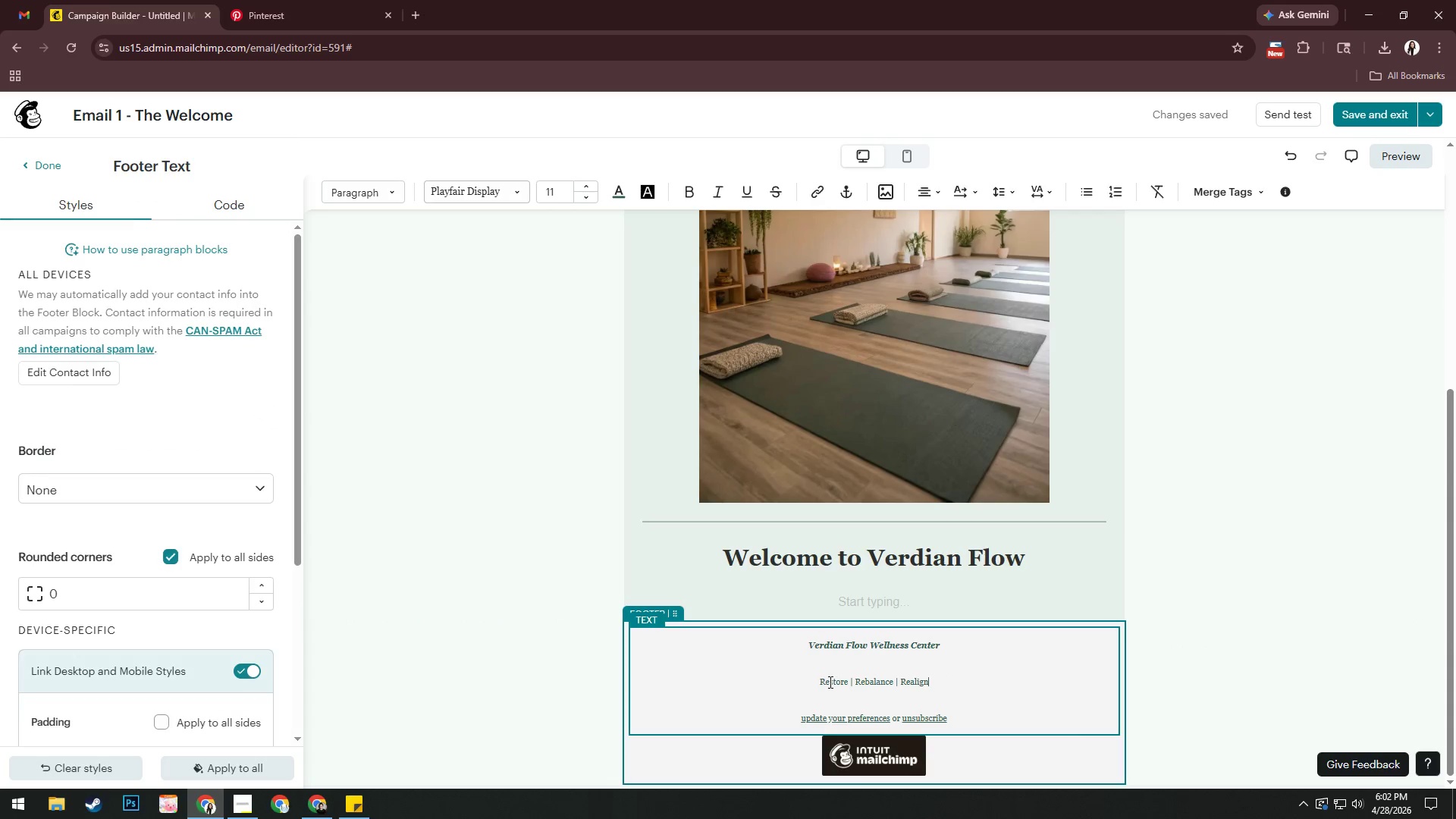 
left_click([819, 681])
 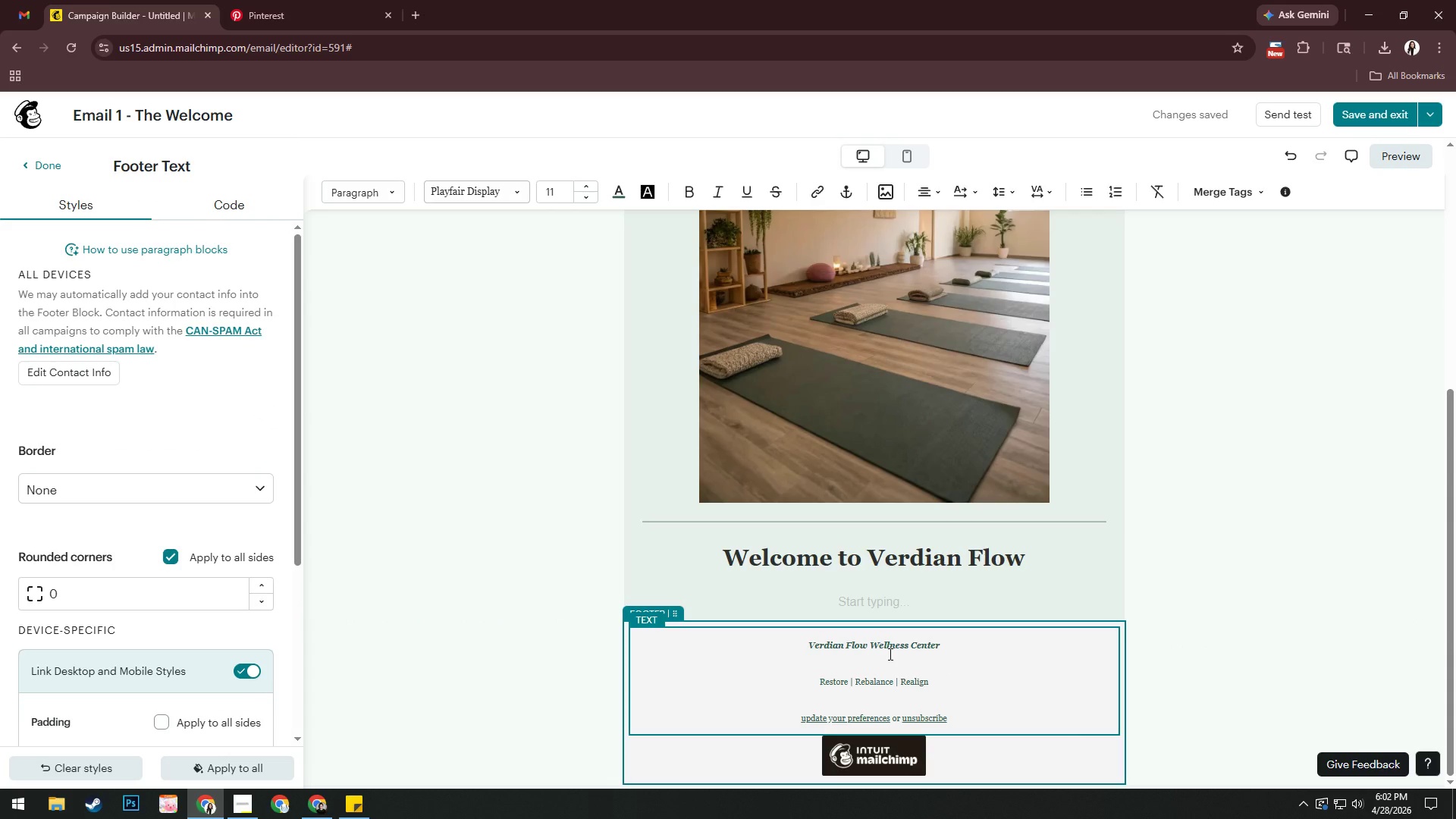 
key(Backspace)
 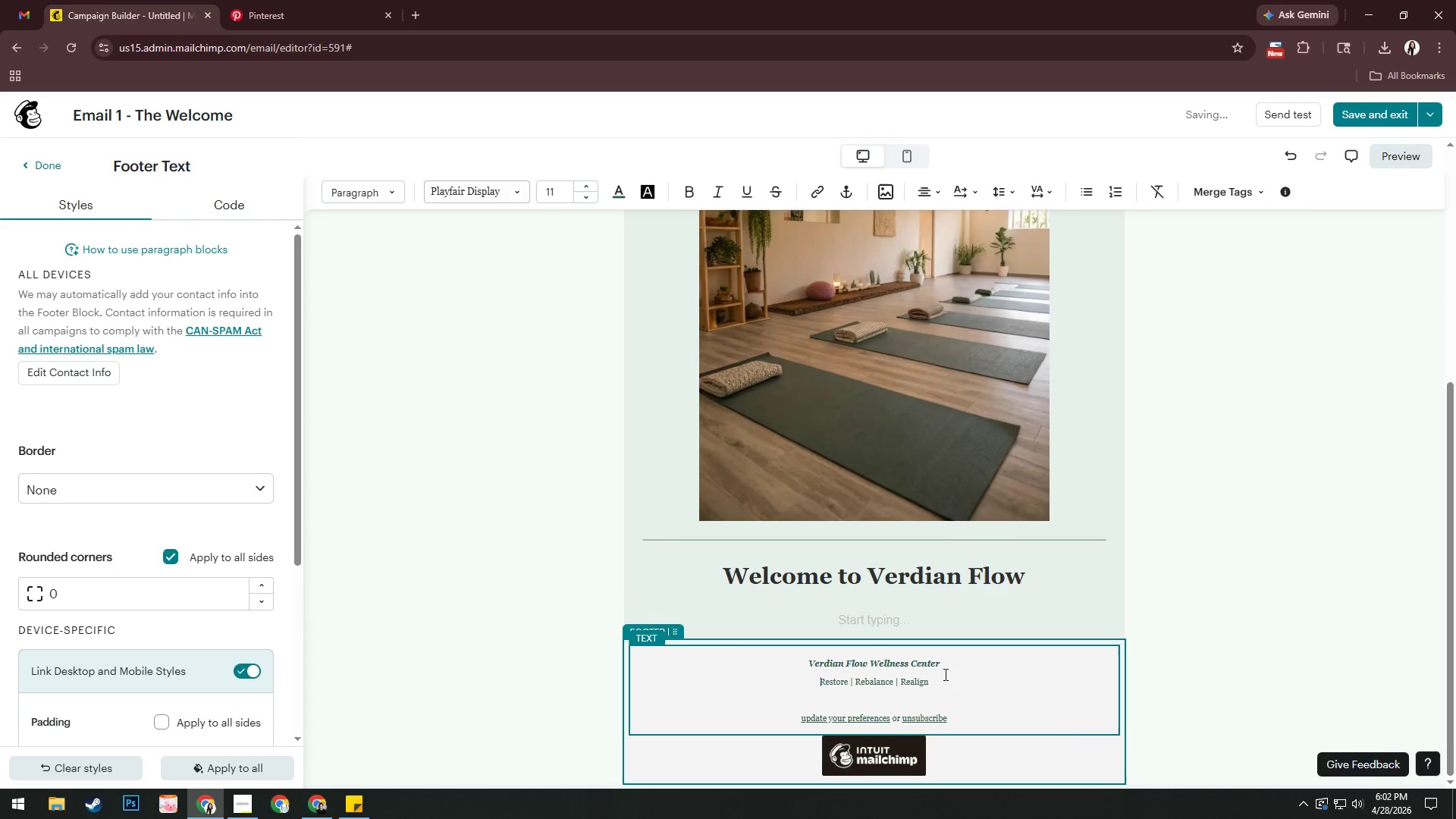 
left_click([945, 683])
 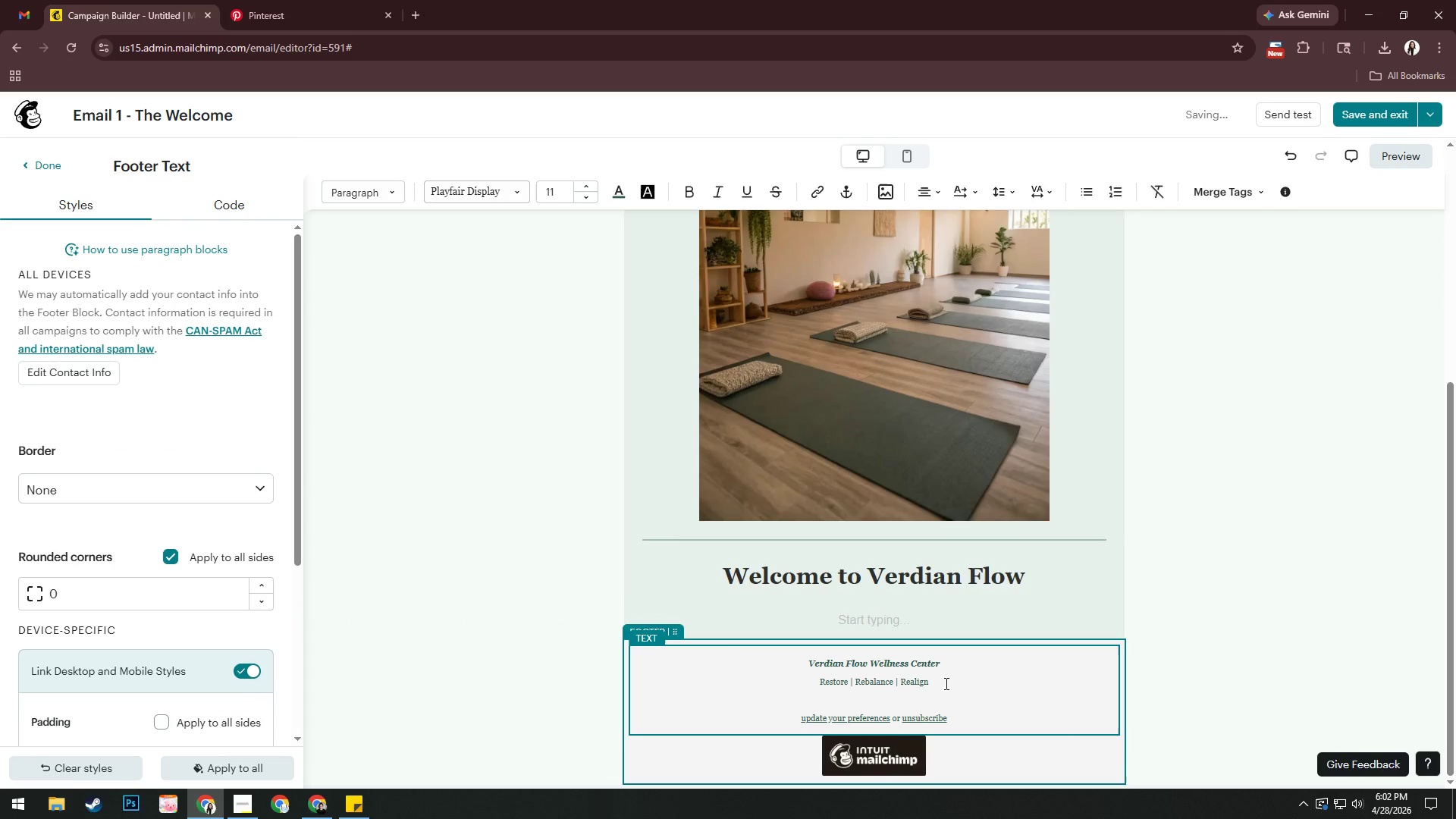 
key(ArrowDown)
 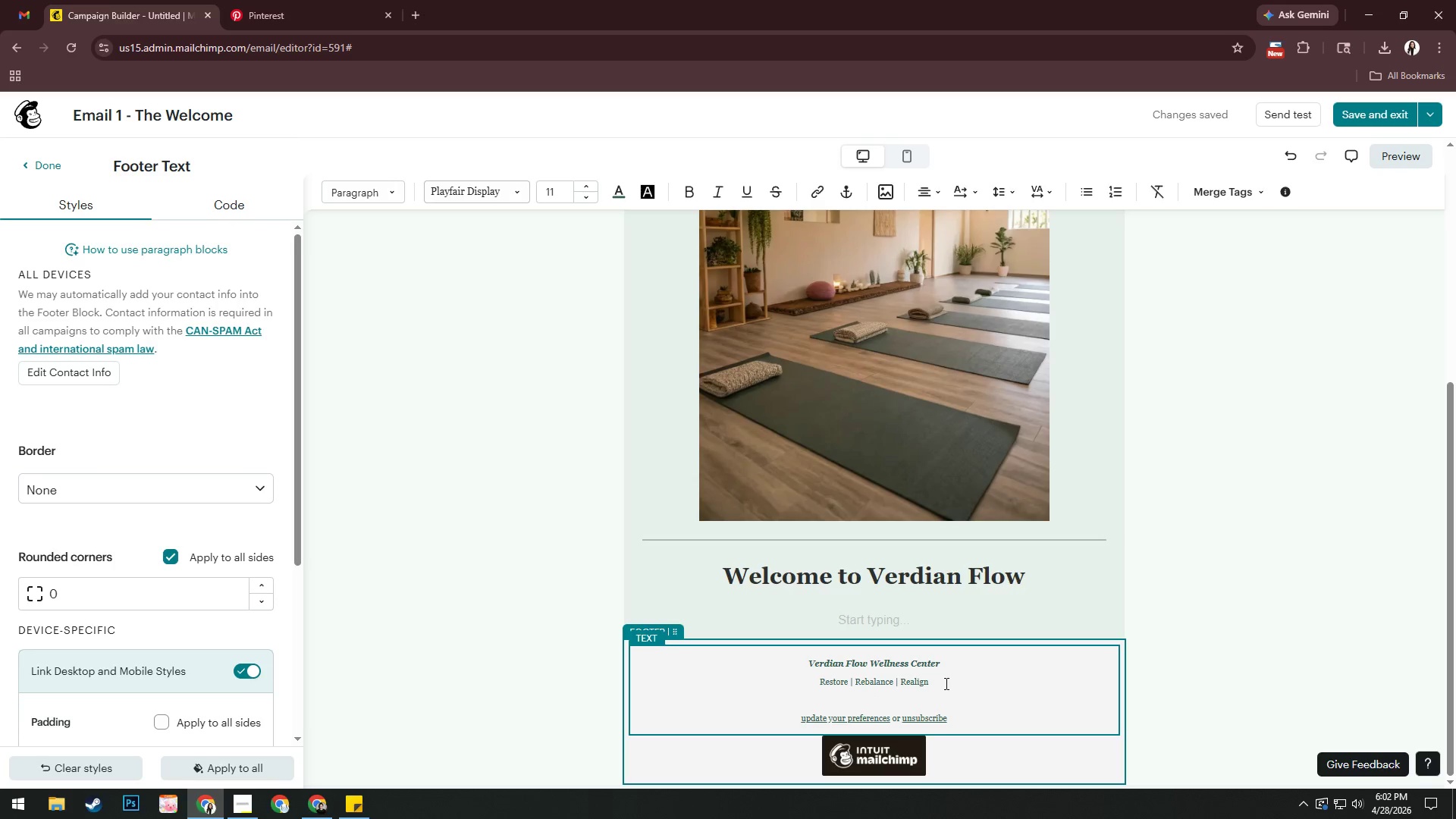 
wait(6.33)
 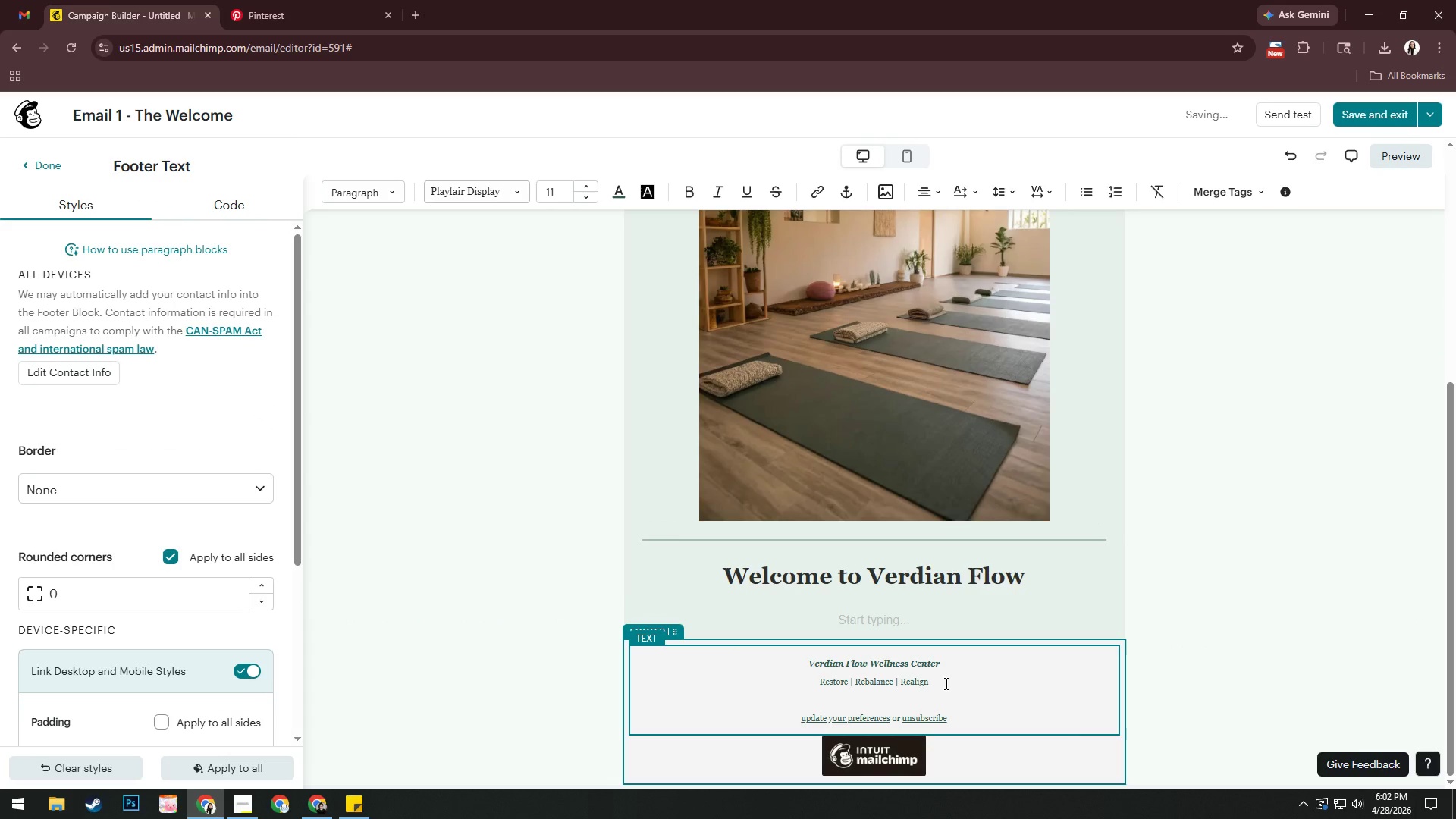 
type(www.vediam)
key(Backspace)
type(nflow.comm)
 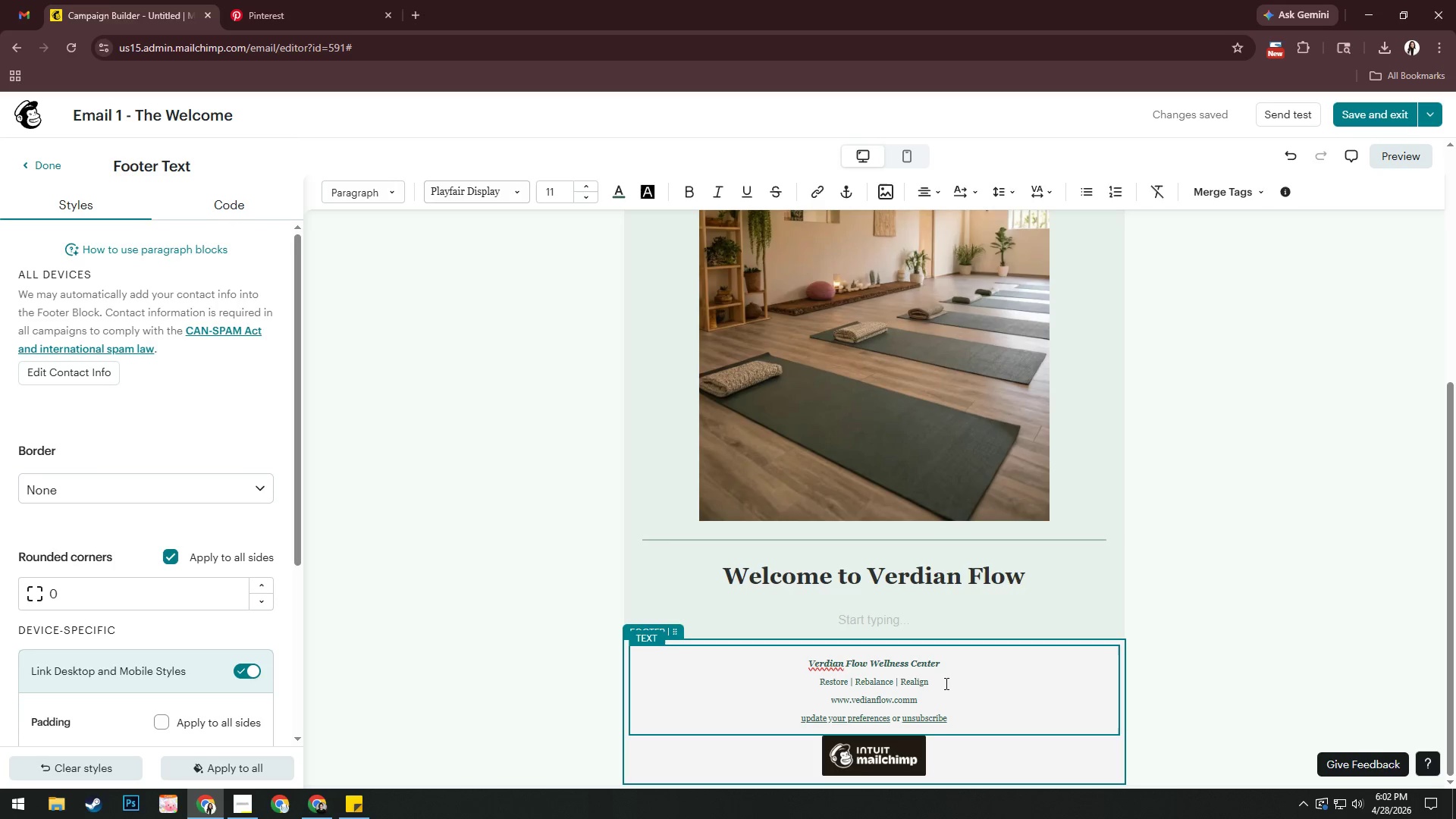 
left_click([945, 685])
 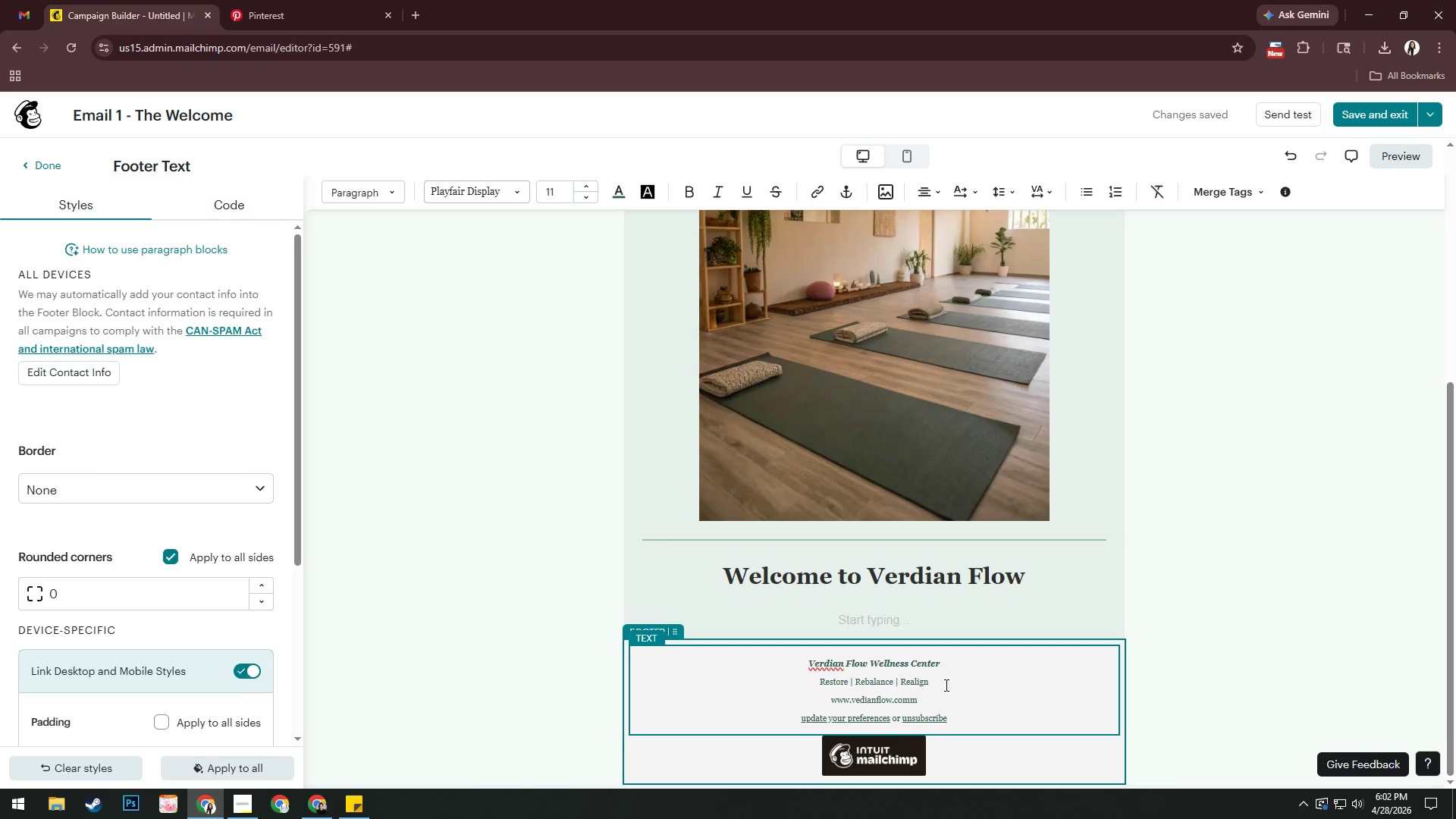 
key(Enter)
 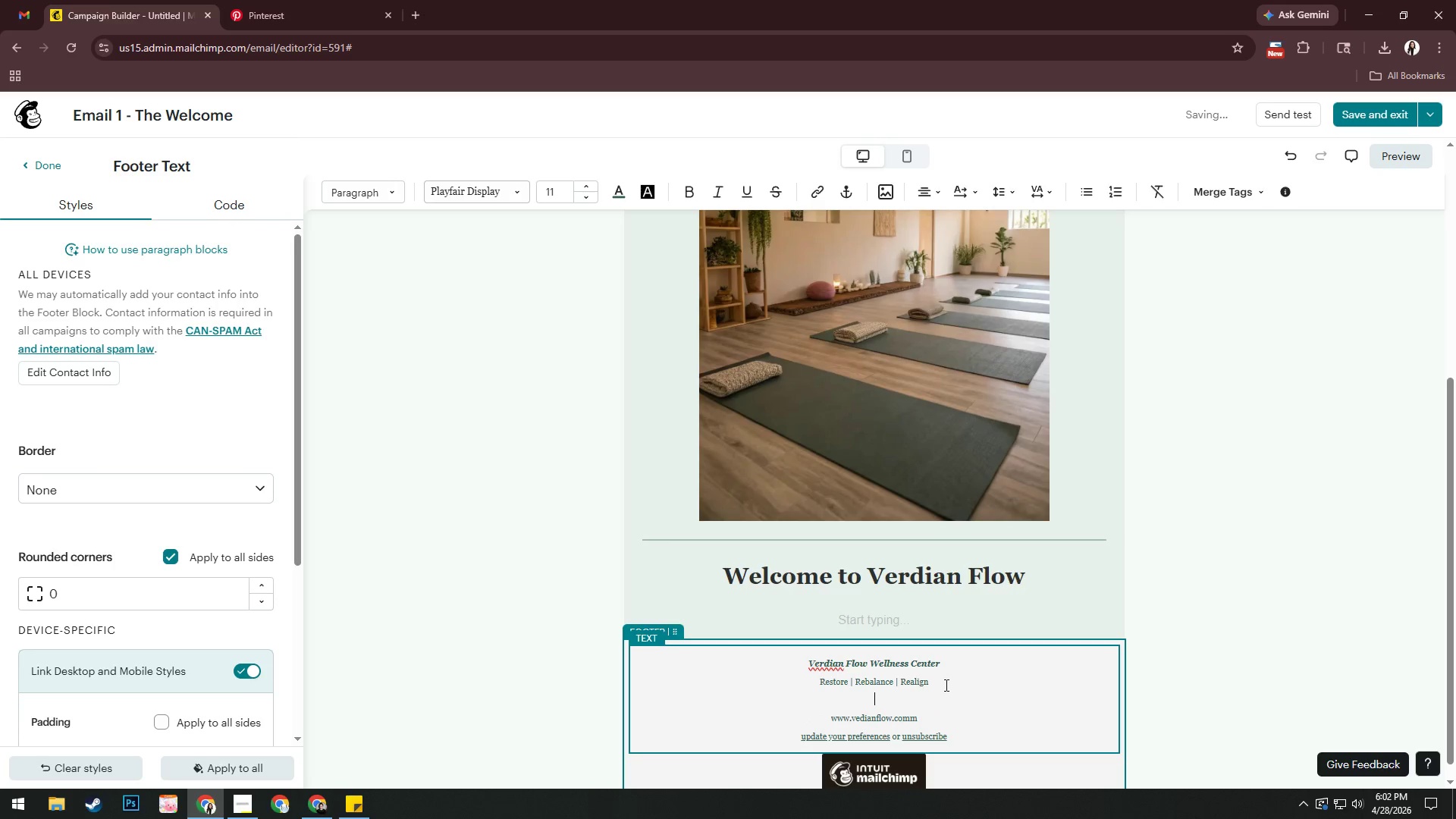 
key(NumpadAdd)
 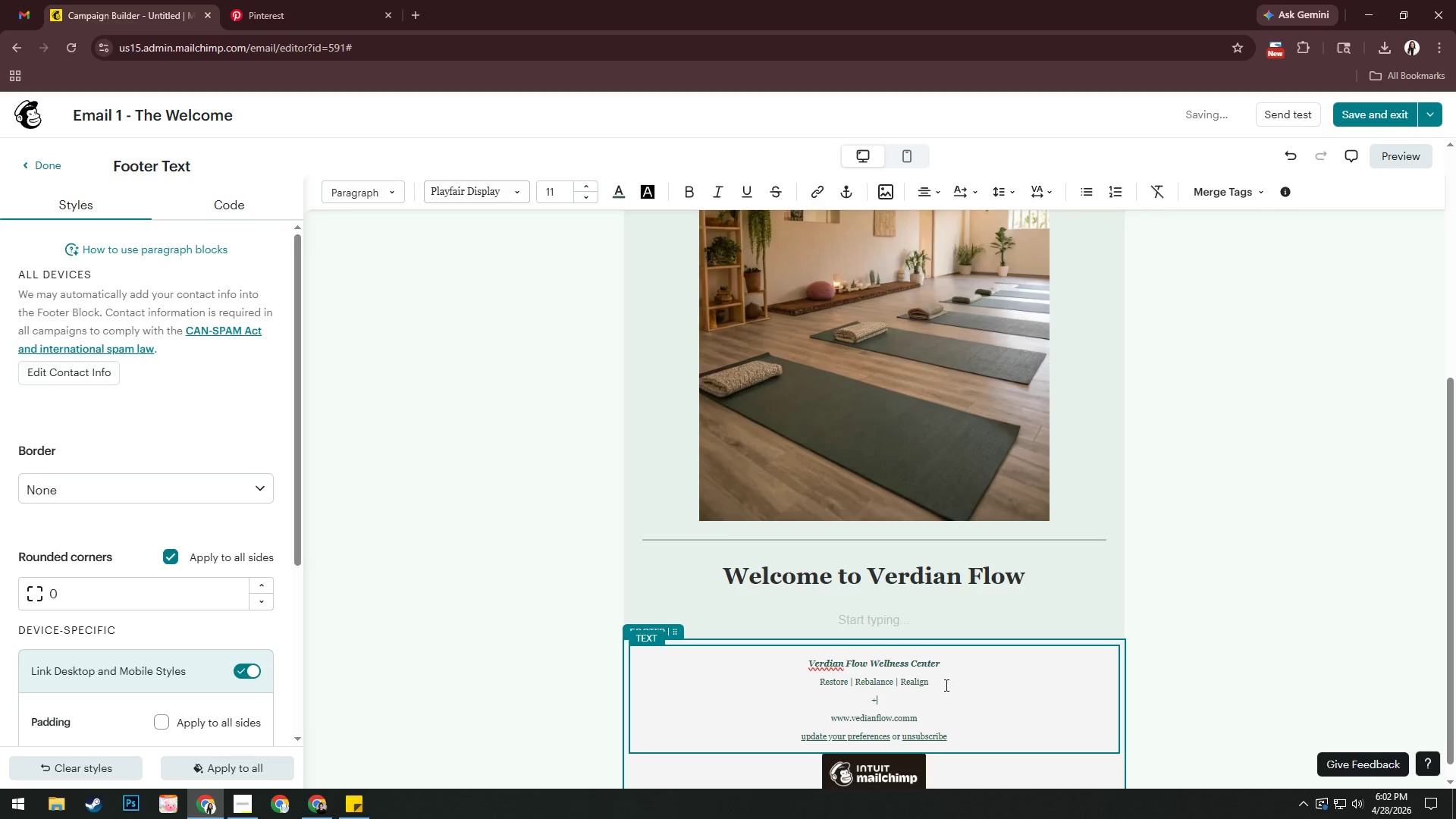 
key(Numpad1)
 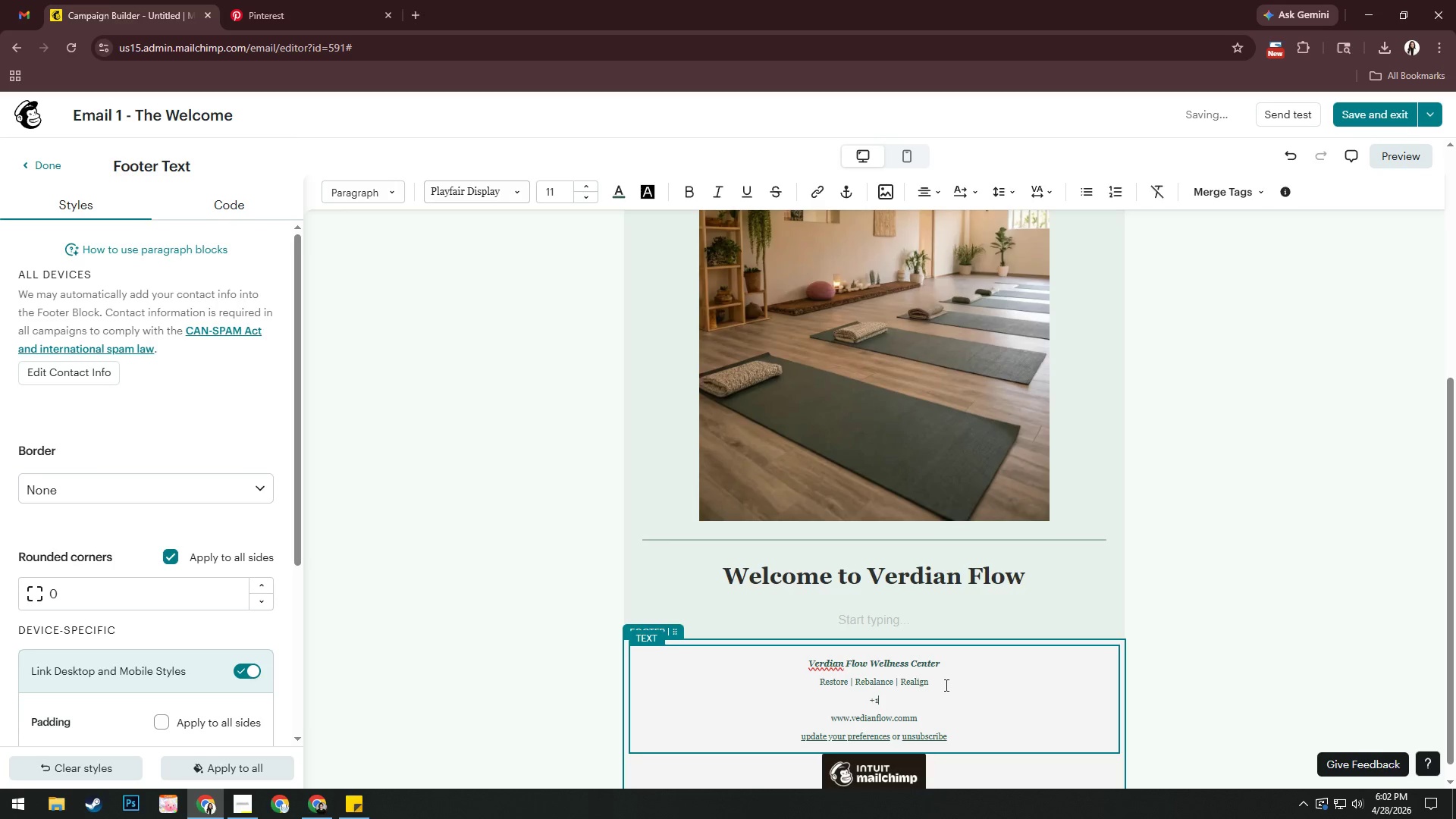 
key(Numpad2)
 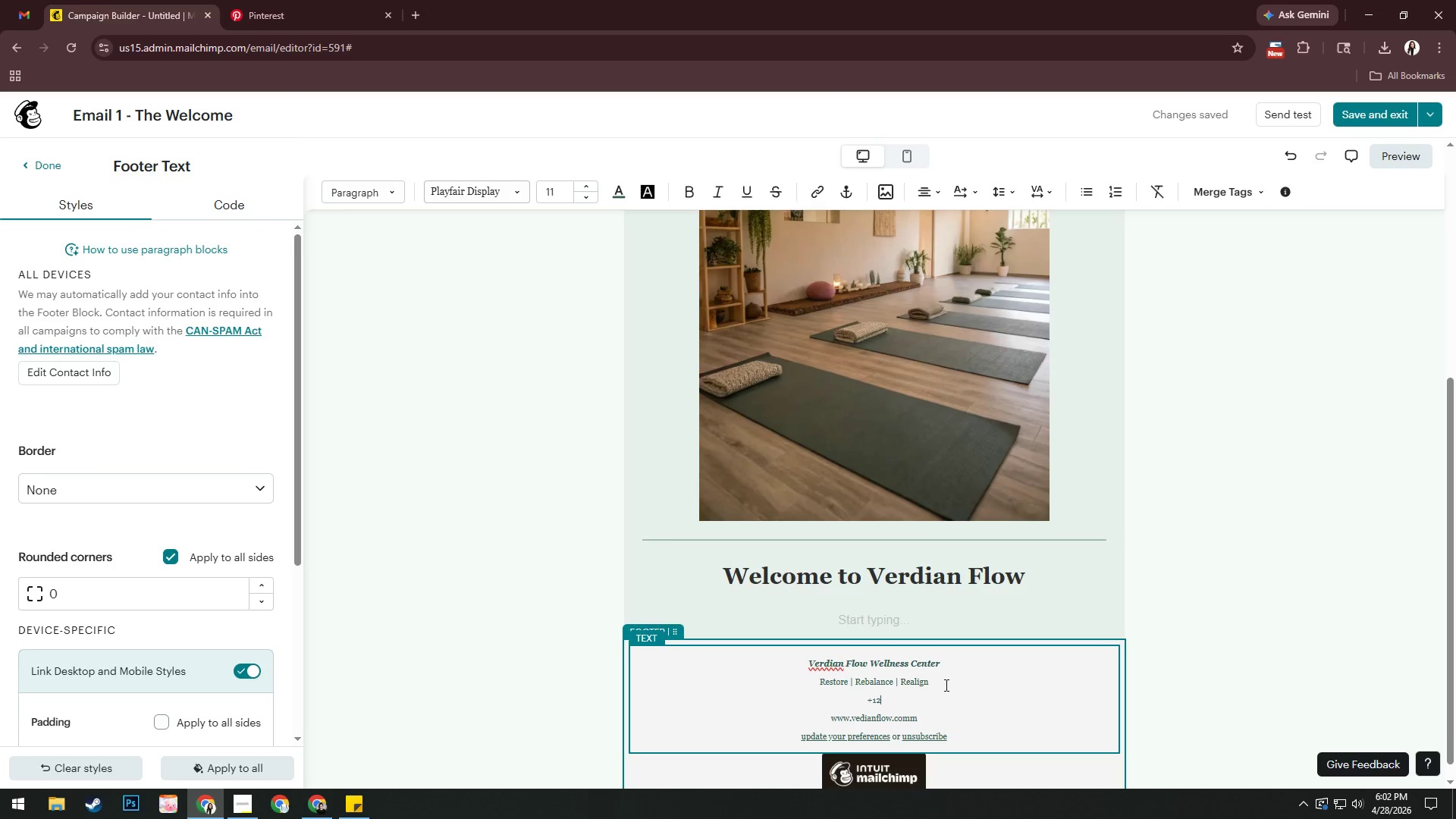 
key(Numpad3)
 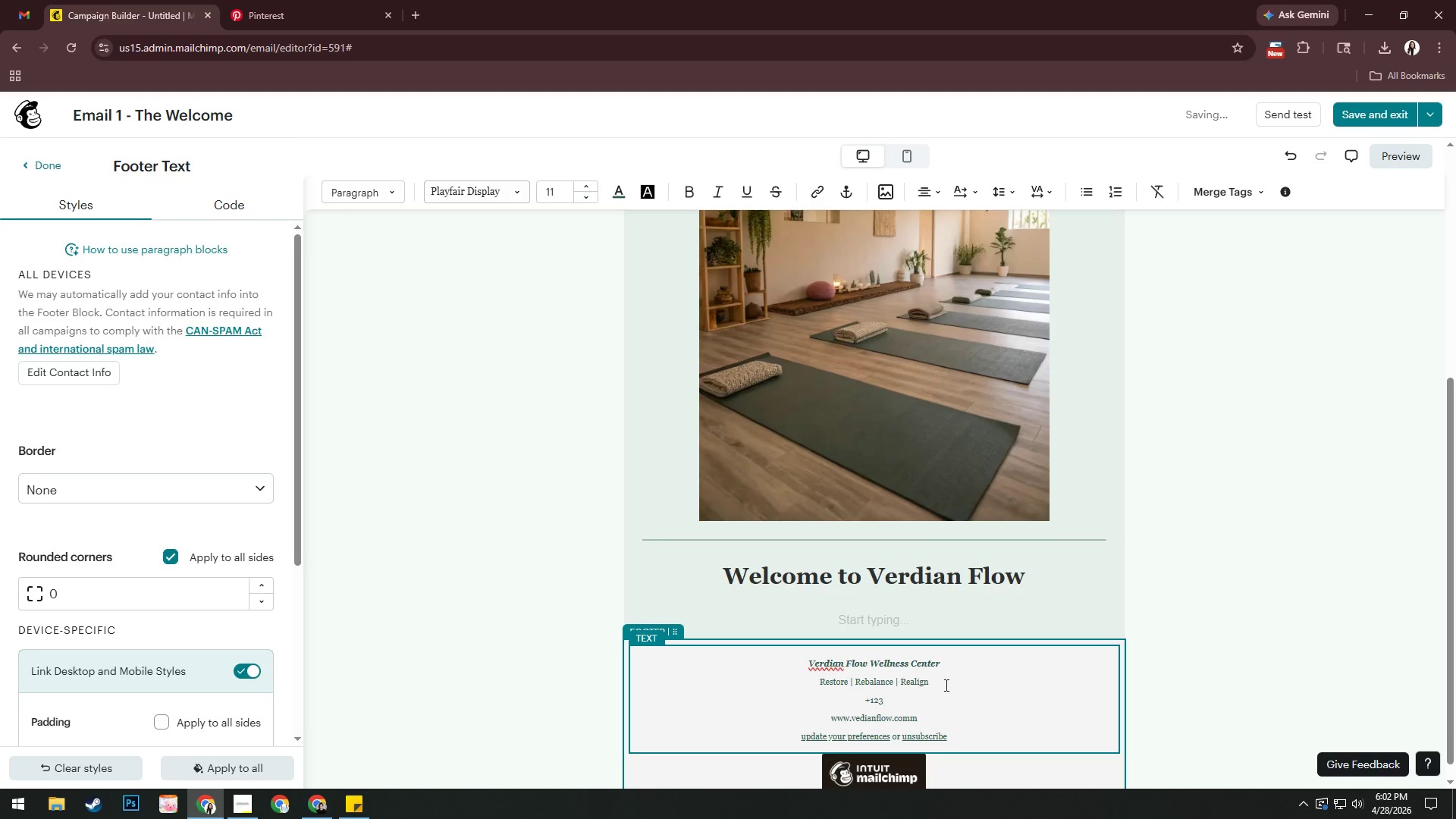 
key(Space)
 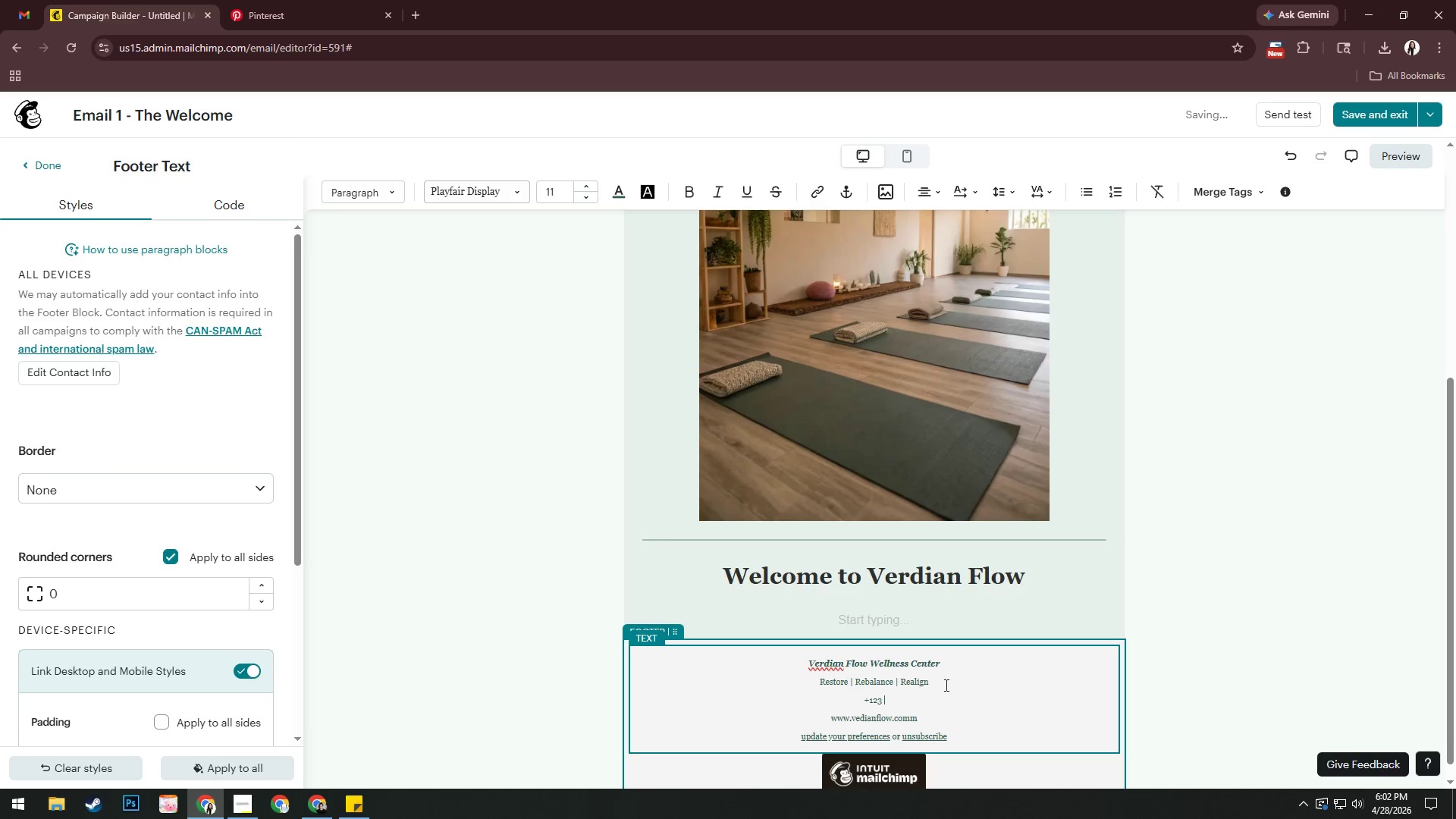 
key(Numpad4)
 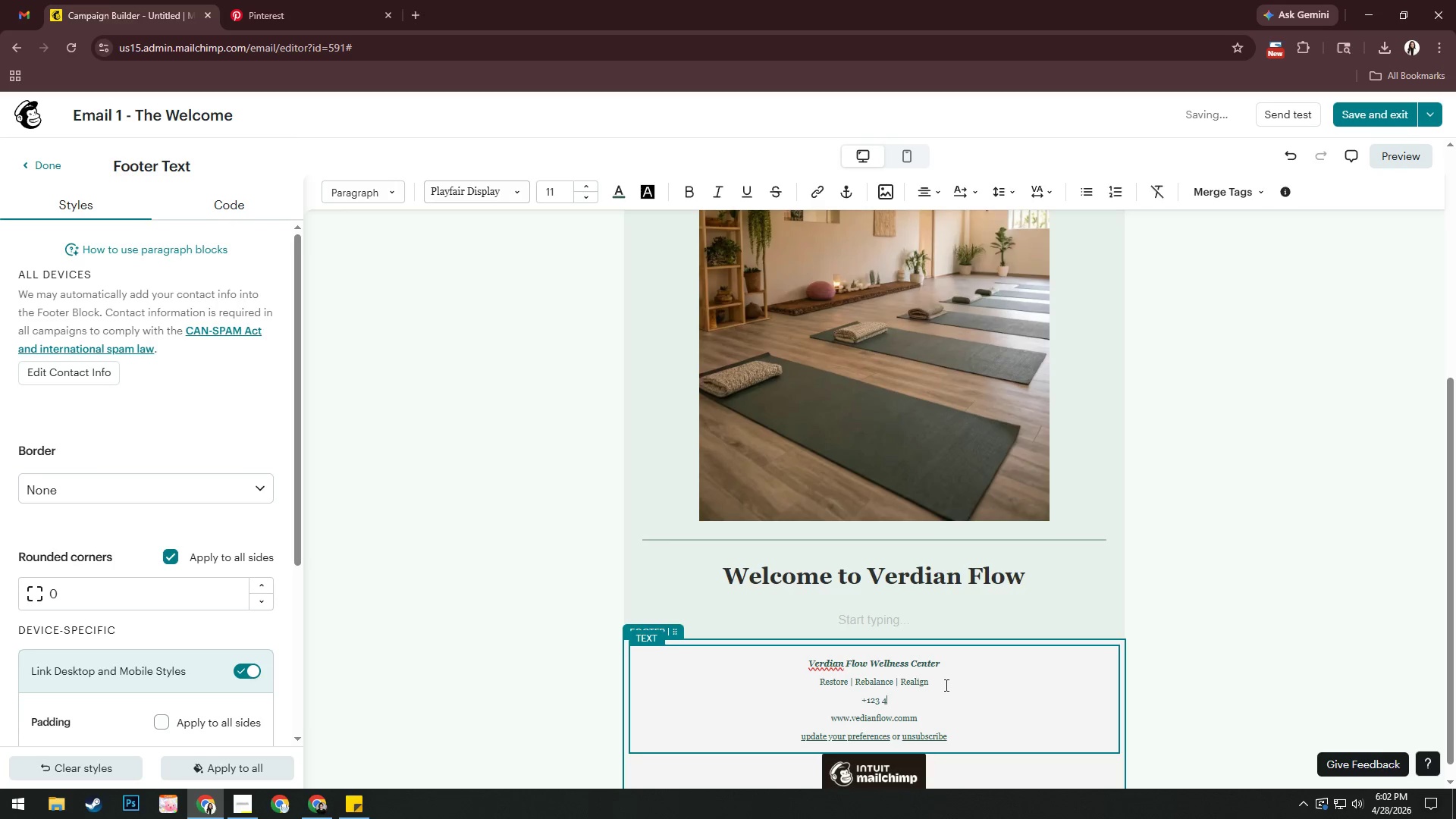 
key(Numpad5)
 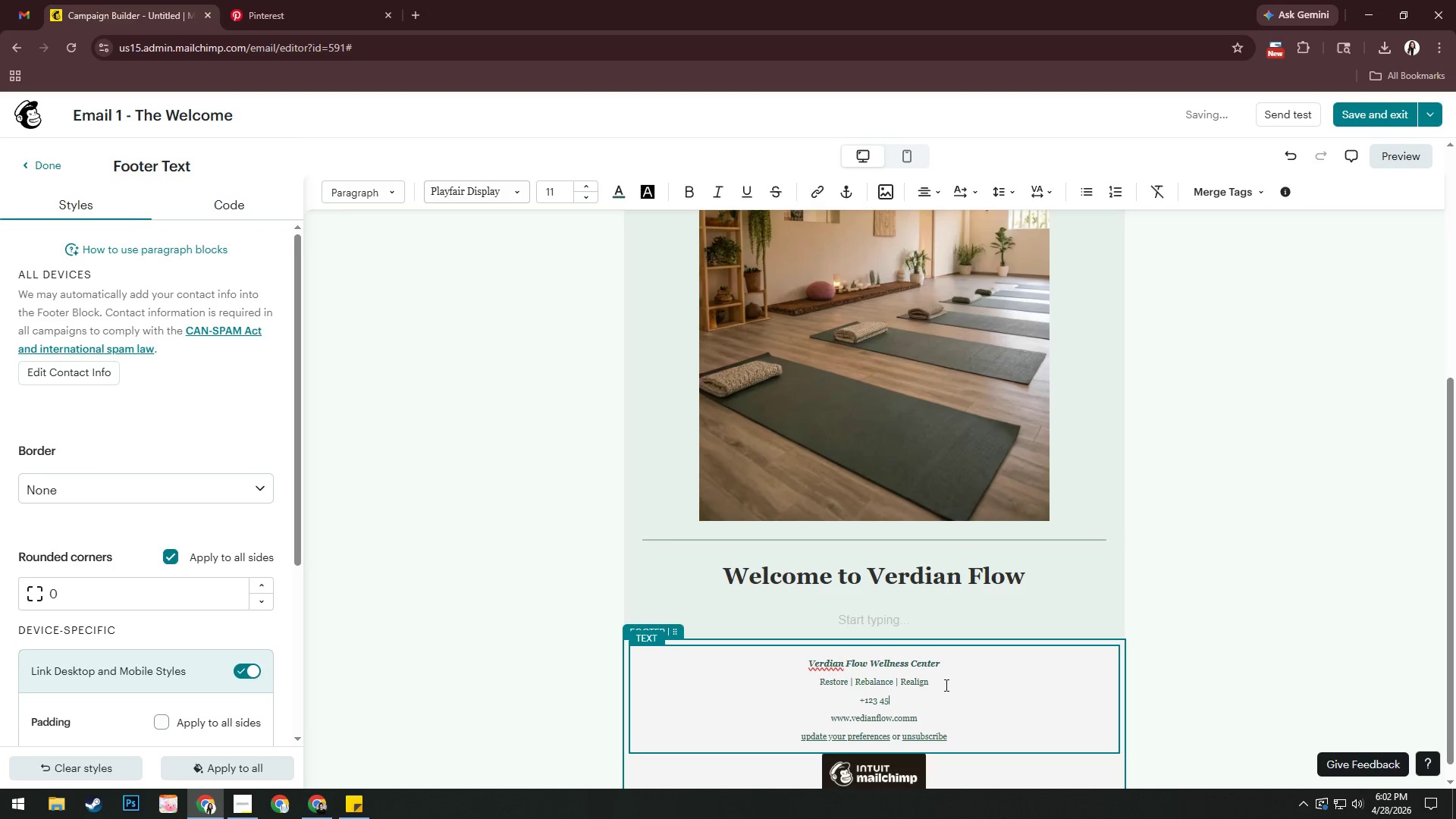 
key(Numpad6)
 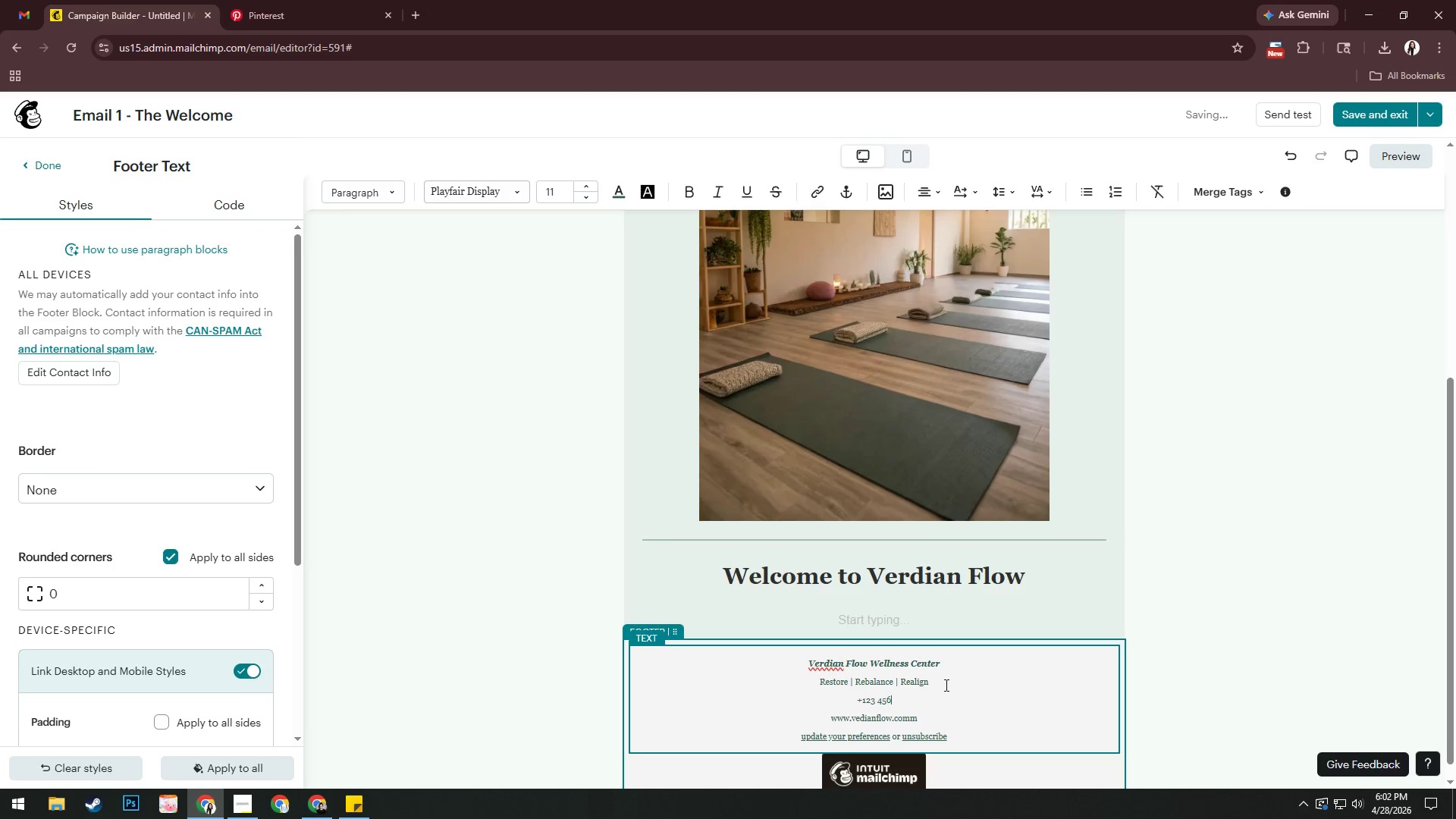 
key(Space)
 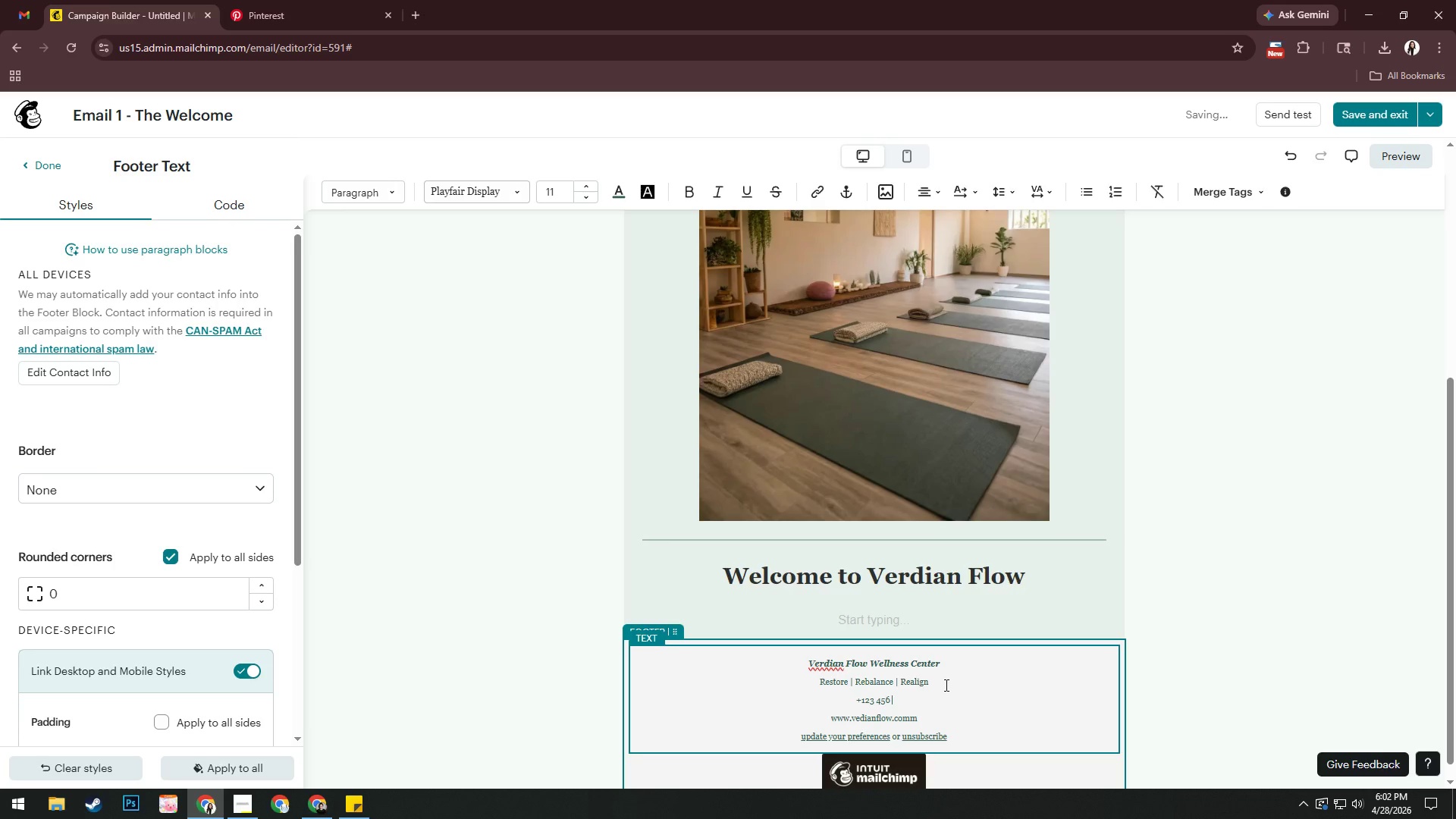 
key(Numpad7)
 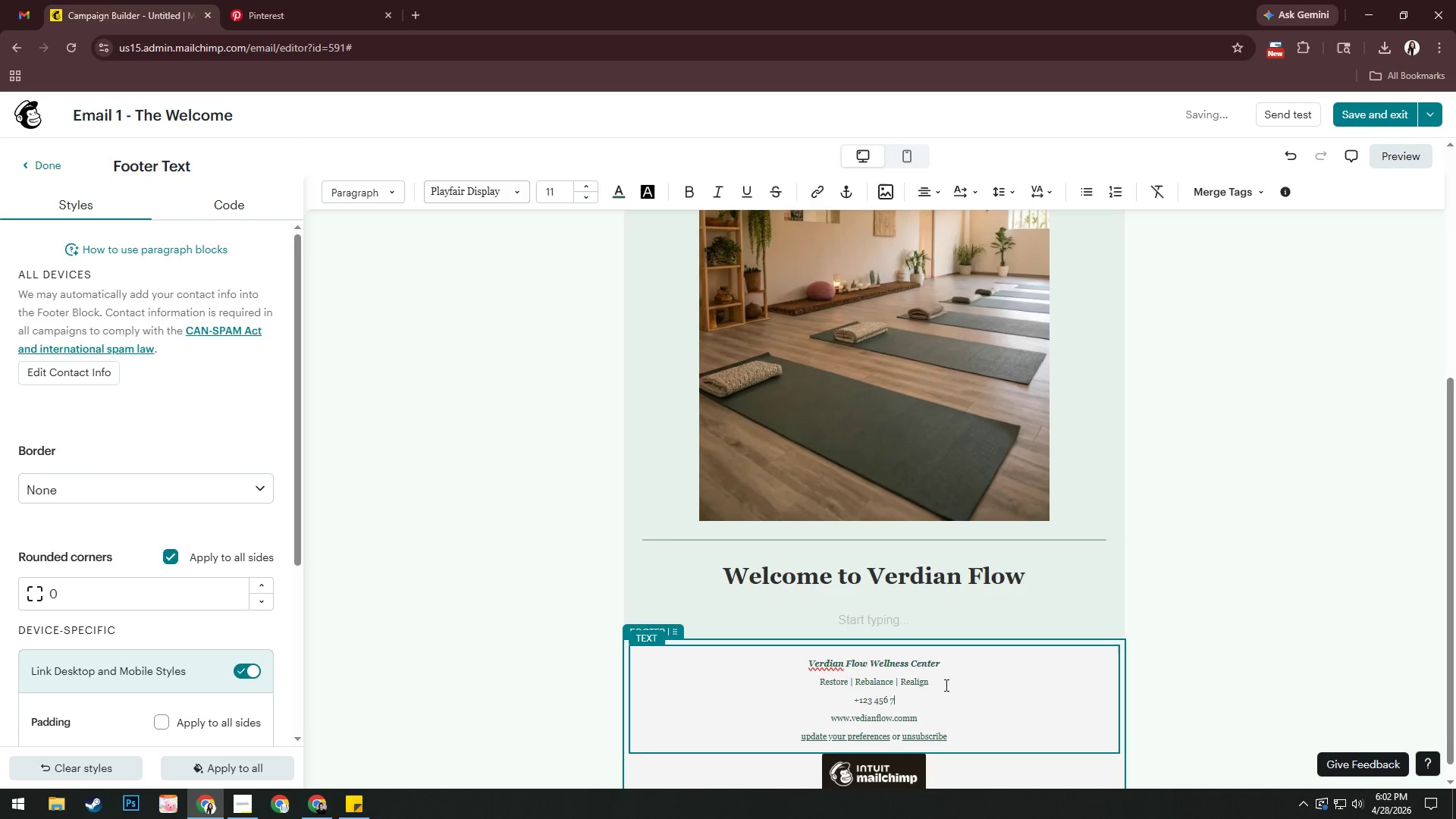 
key(Numpad8)
 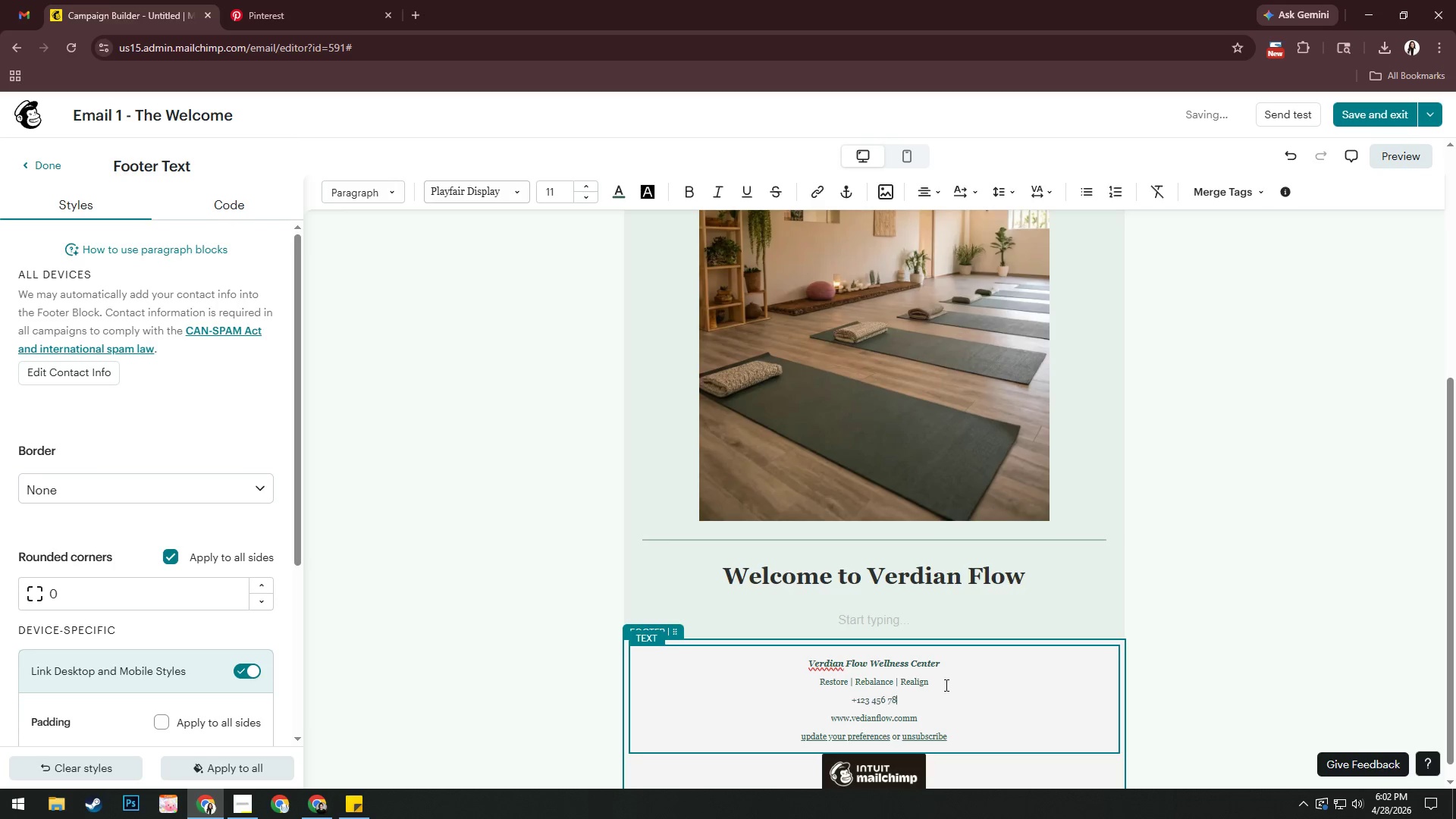 
key(Numpad9)
 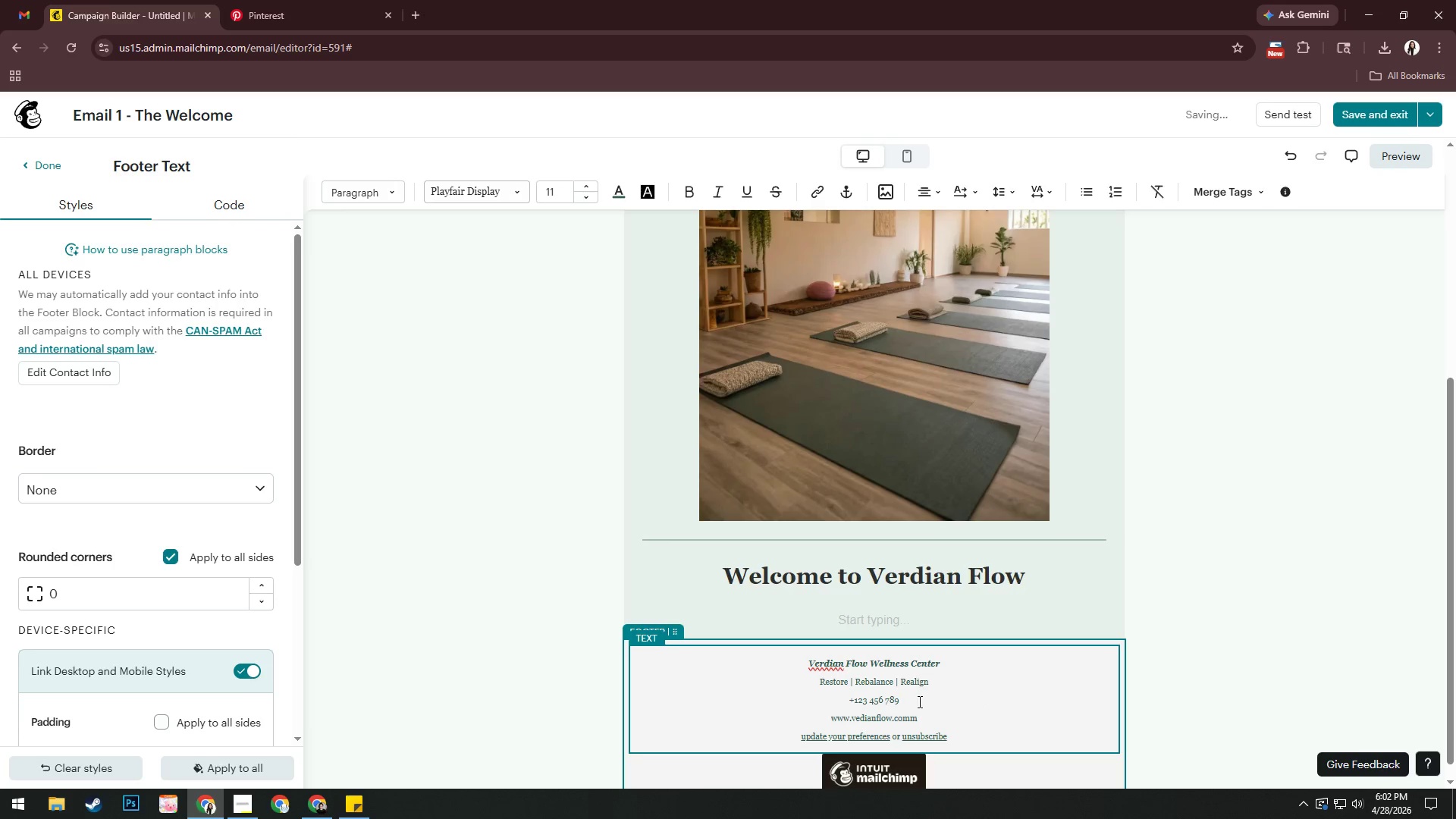 
left_click([887, 701])
 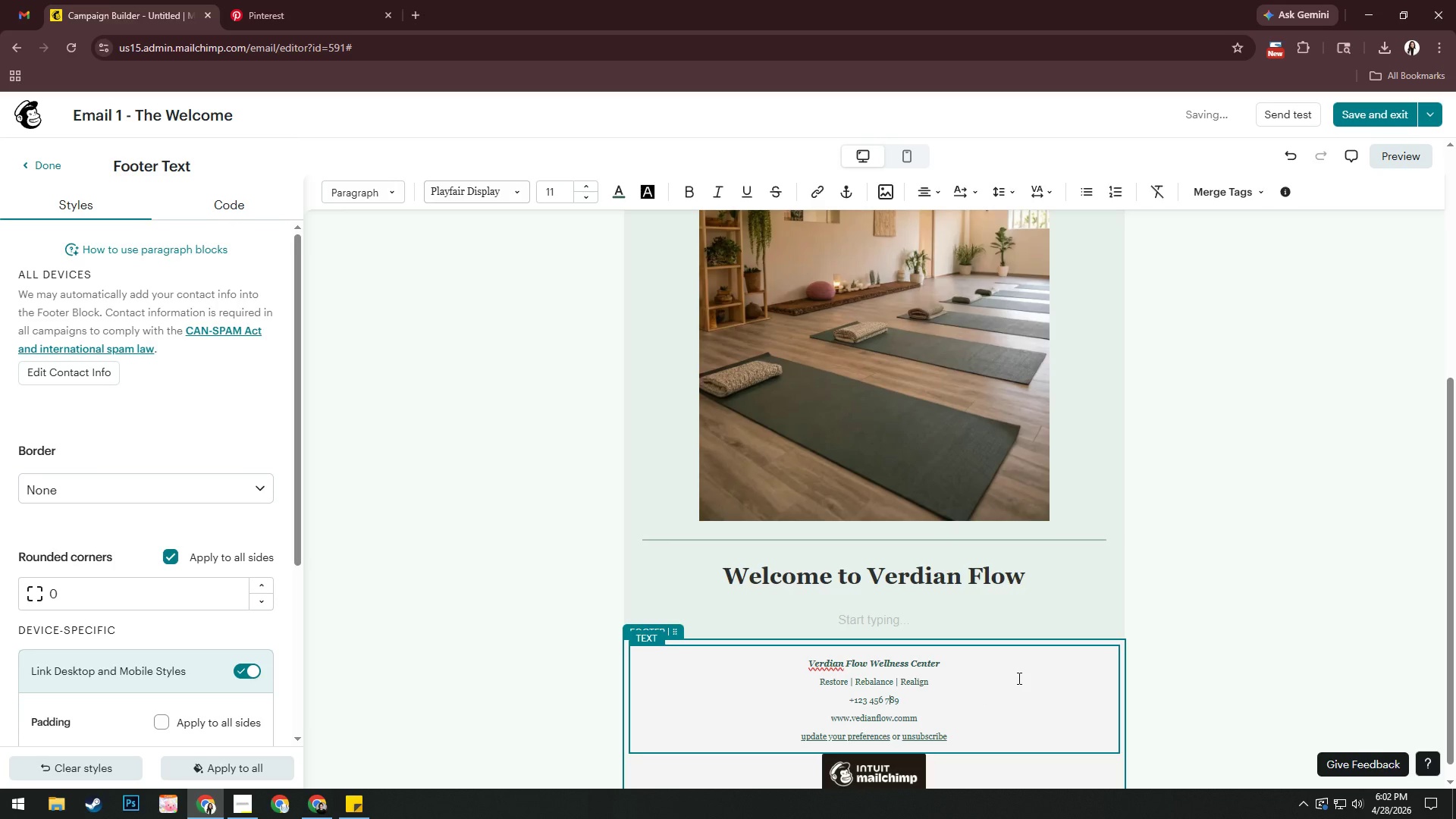 
left_click([945, 695])
 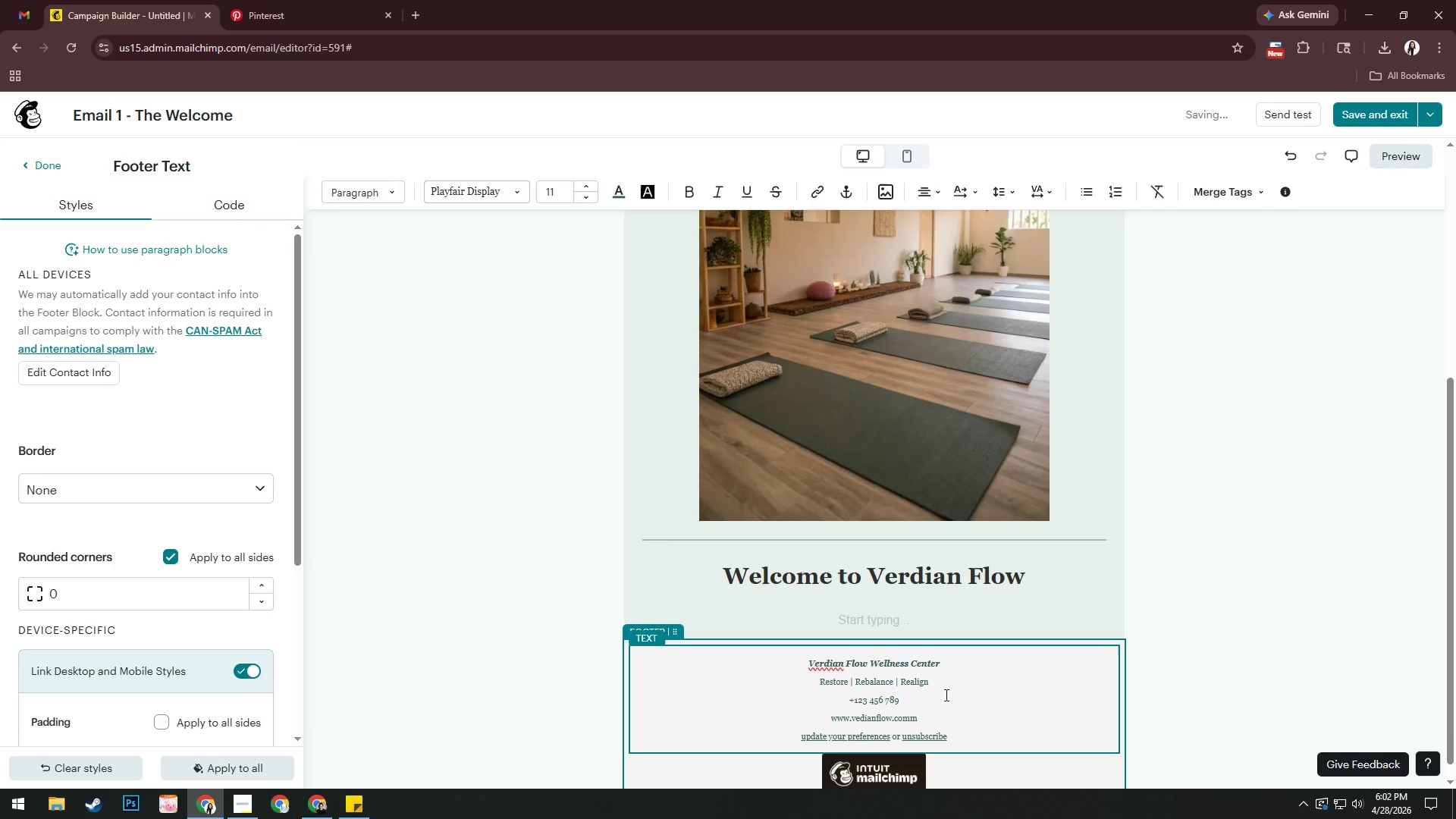 
key(Numpad0)
 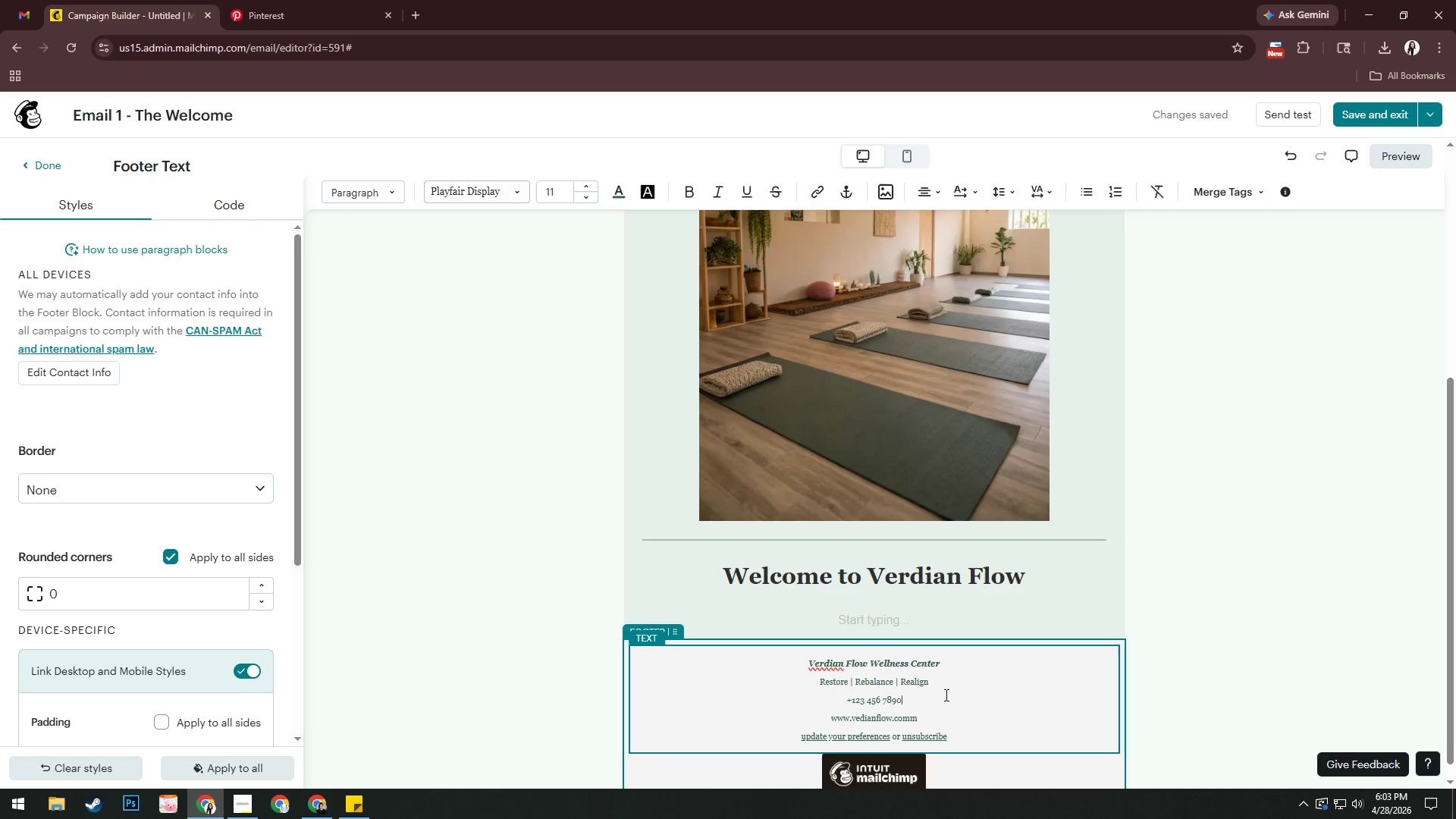 
wait(42.19)
 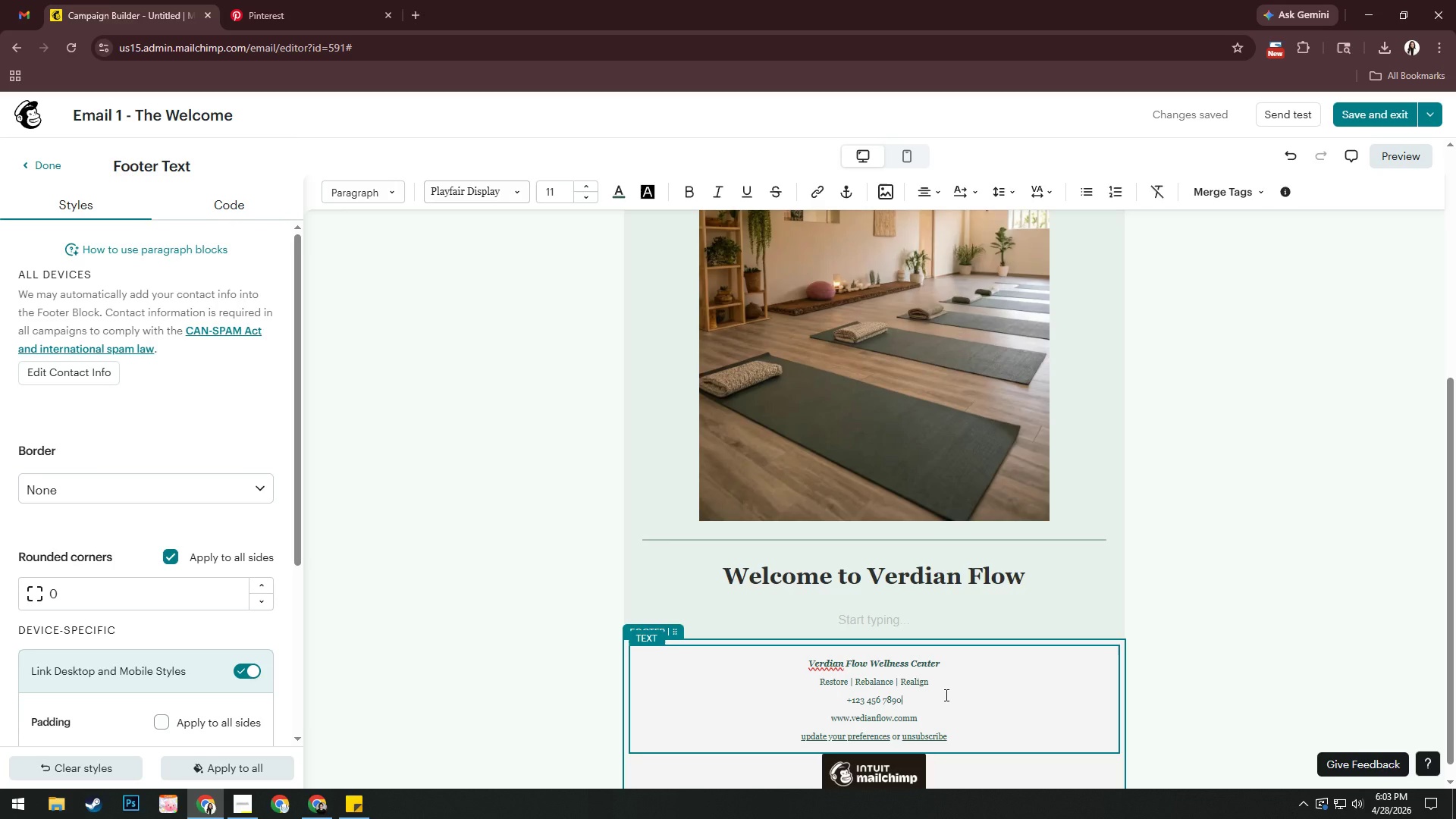 
left_click([1179, 576])
 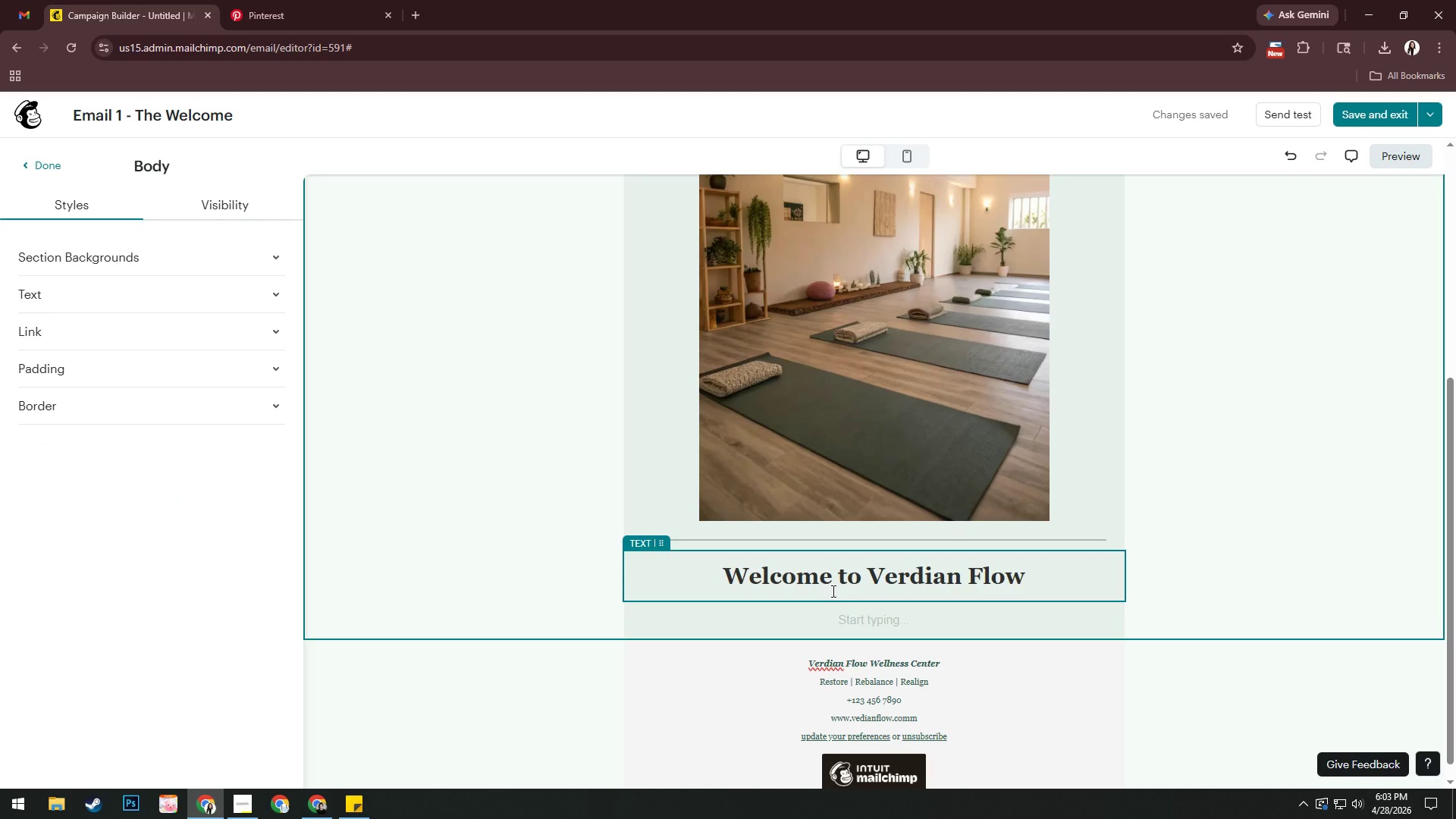 
wait(14.47)
 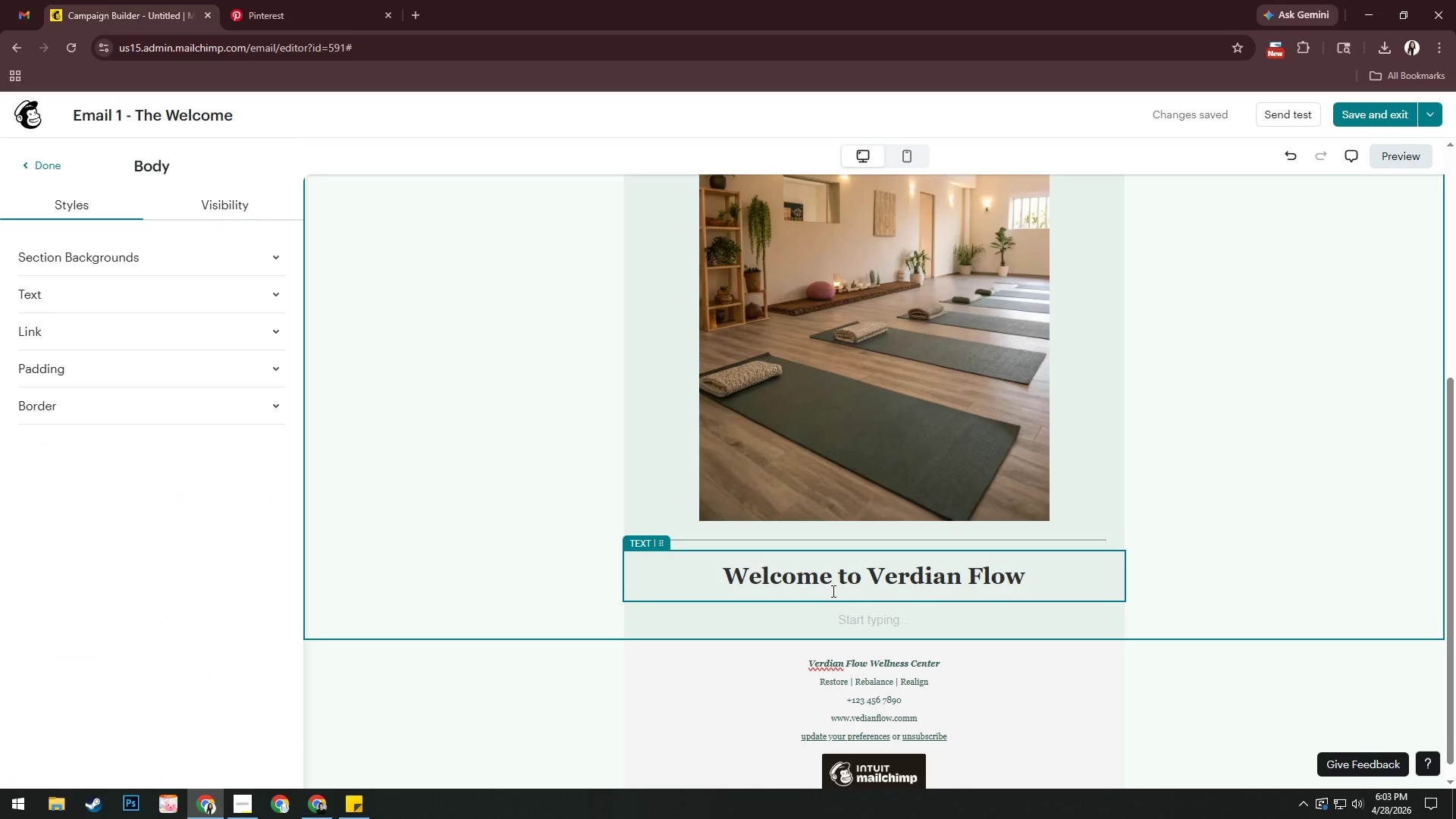 
left_click([909, 618])
 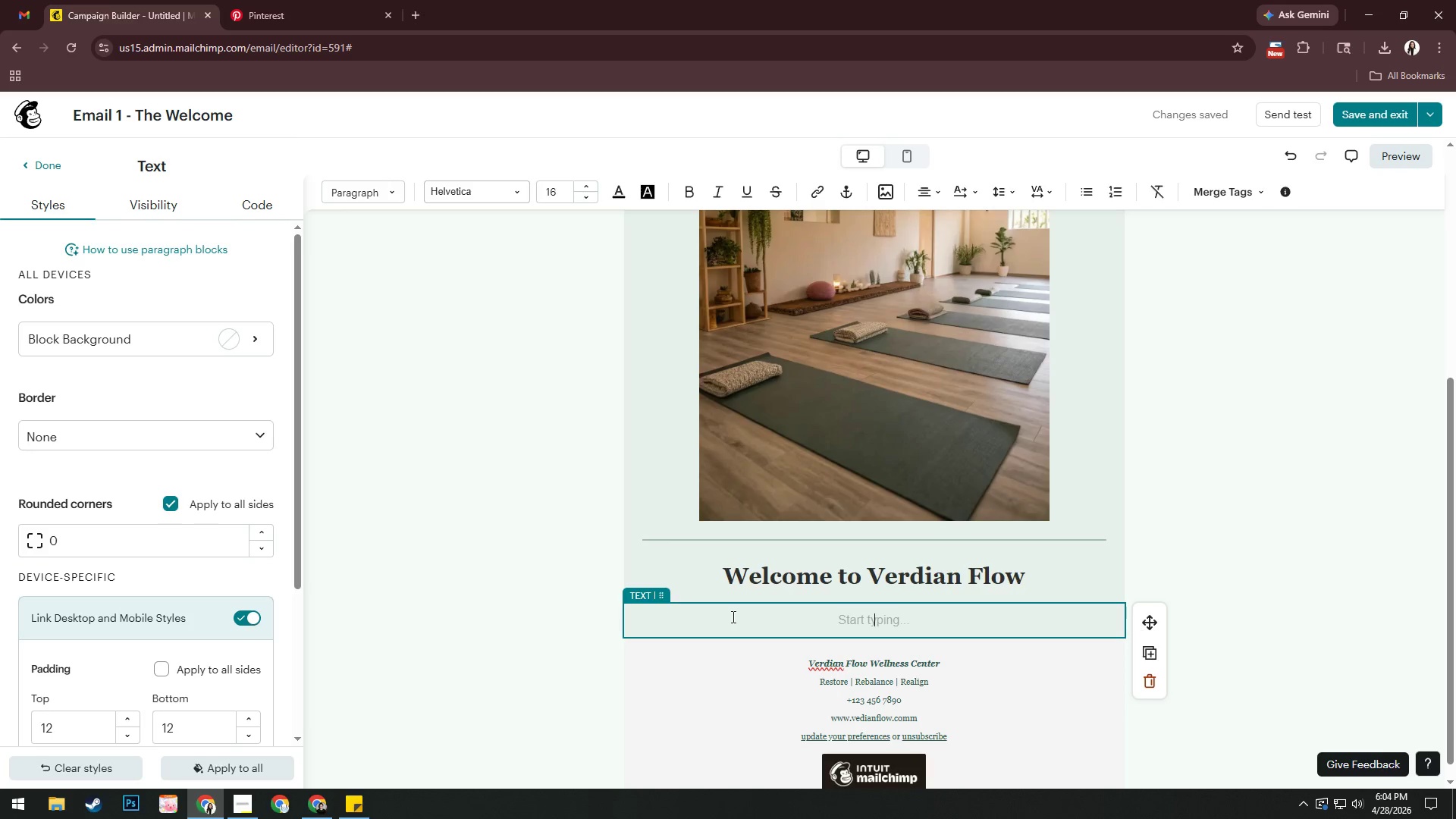 
wait(20.98)
 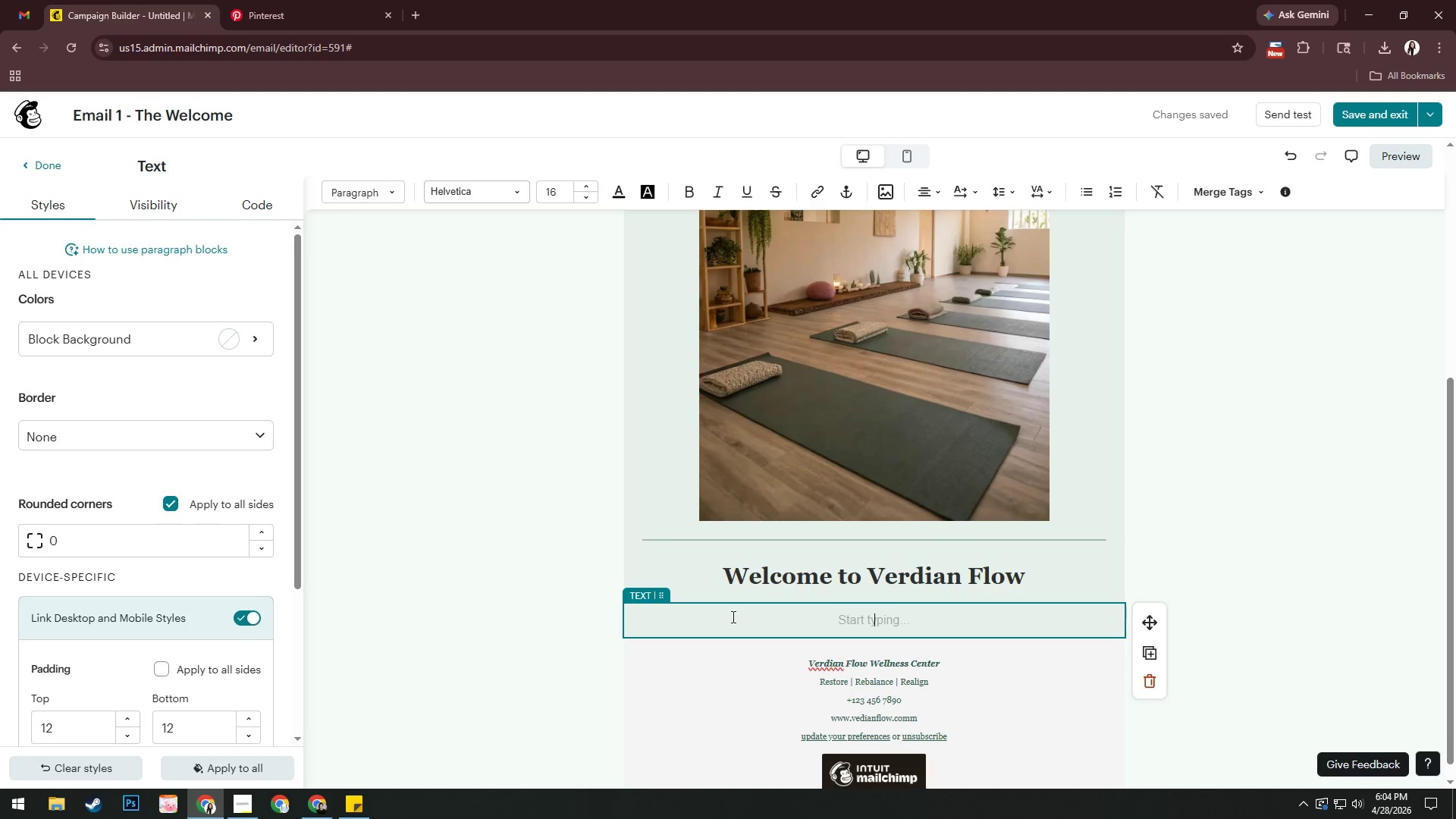 
key(Alt+AltLeft)
 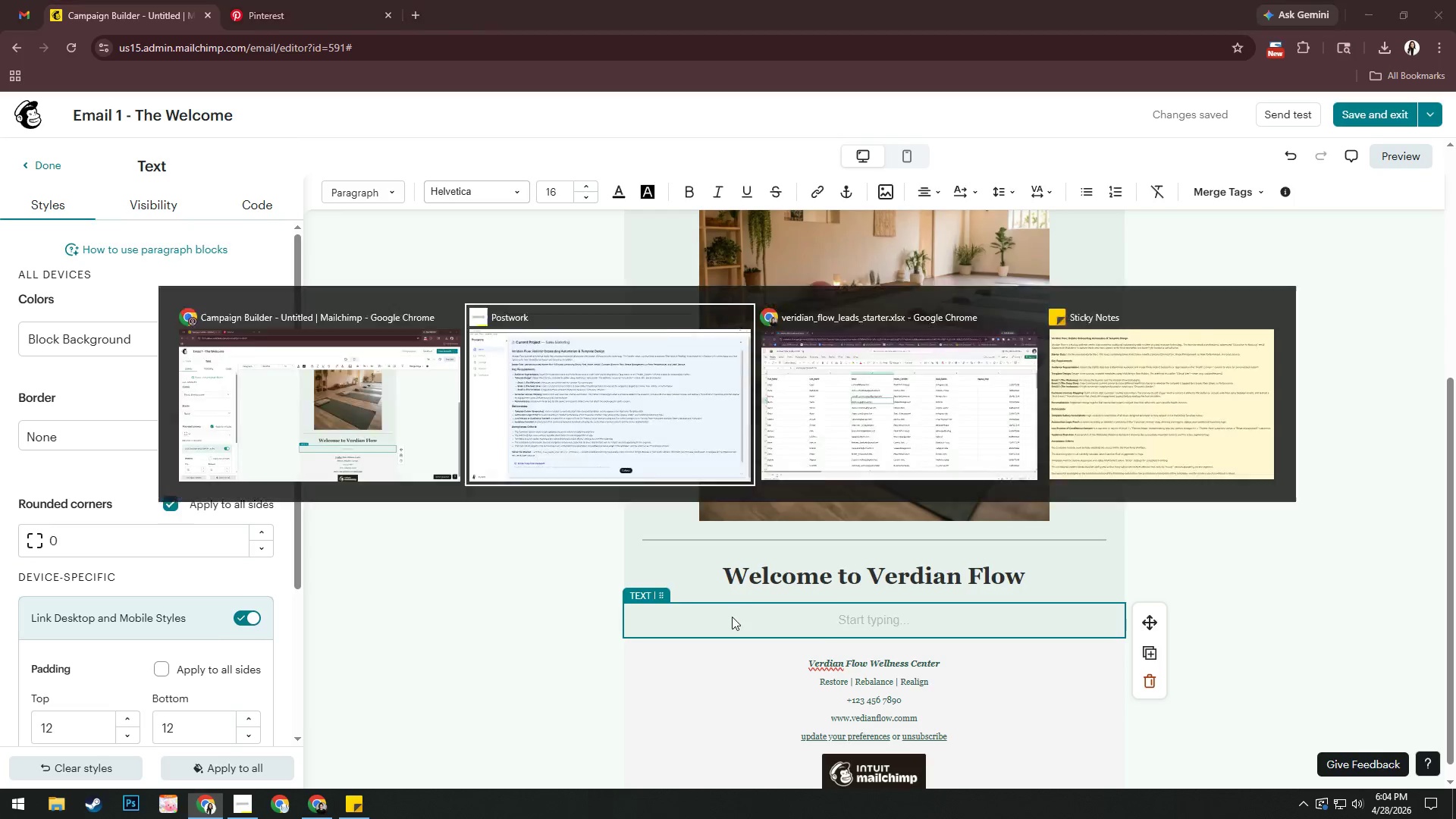 
key(Alt+Tab)
 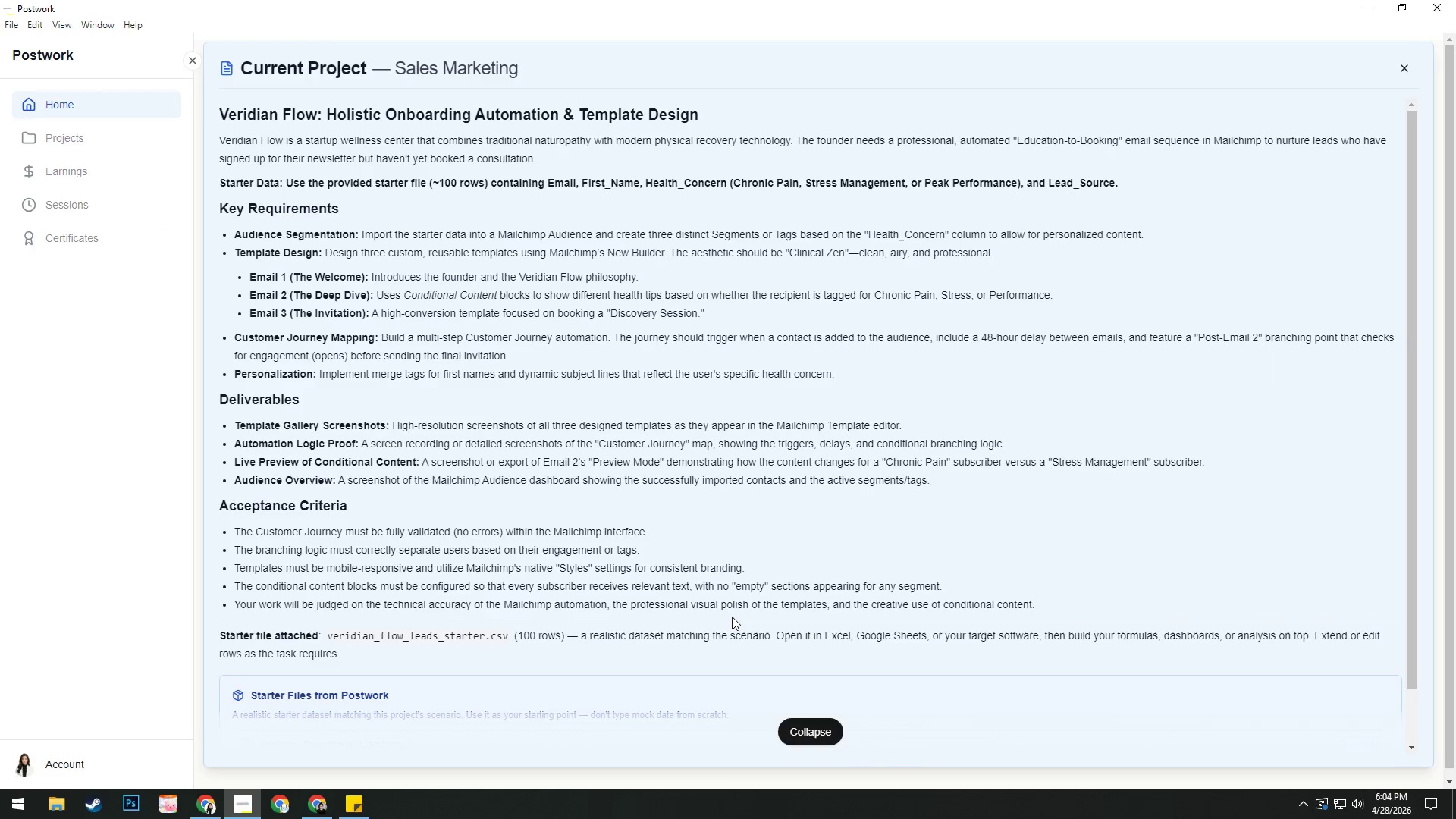 
key(Alt+AltLeft)